 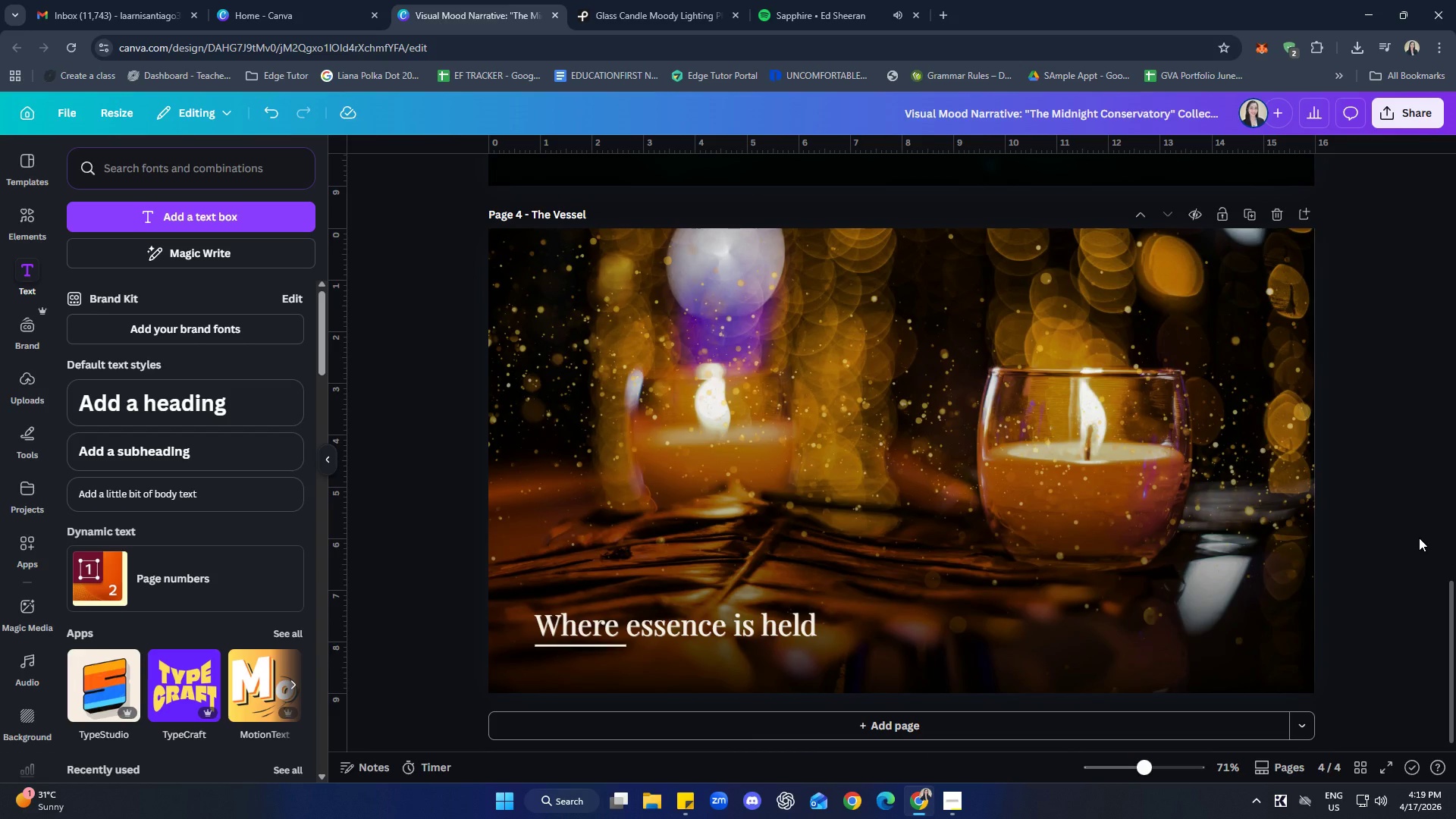 
scroll: coordinate [1347, 631], scroll_direction: up, amount: 1.0
 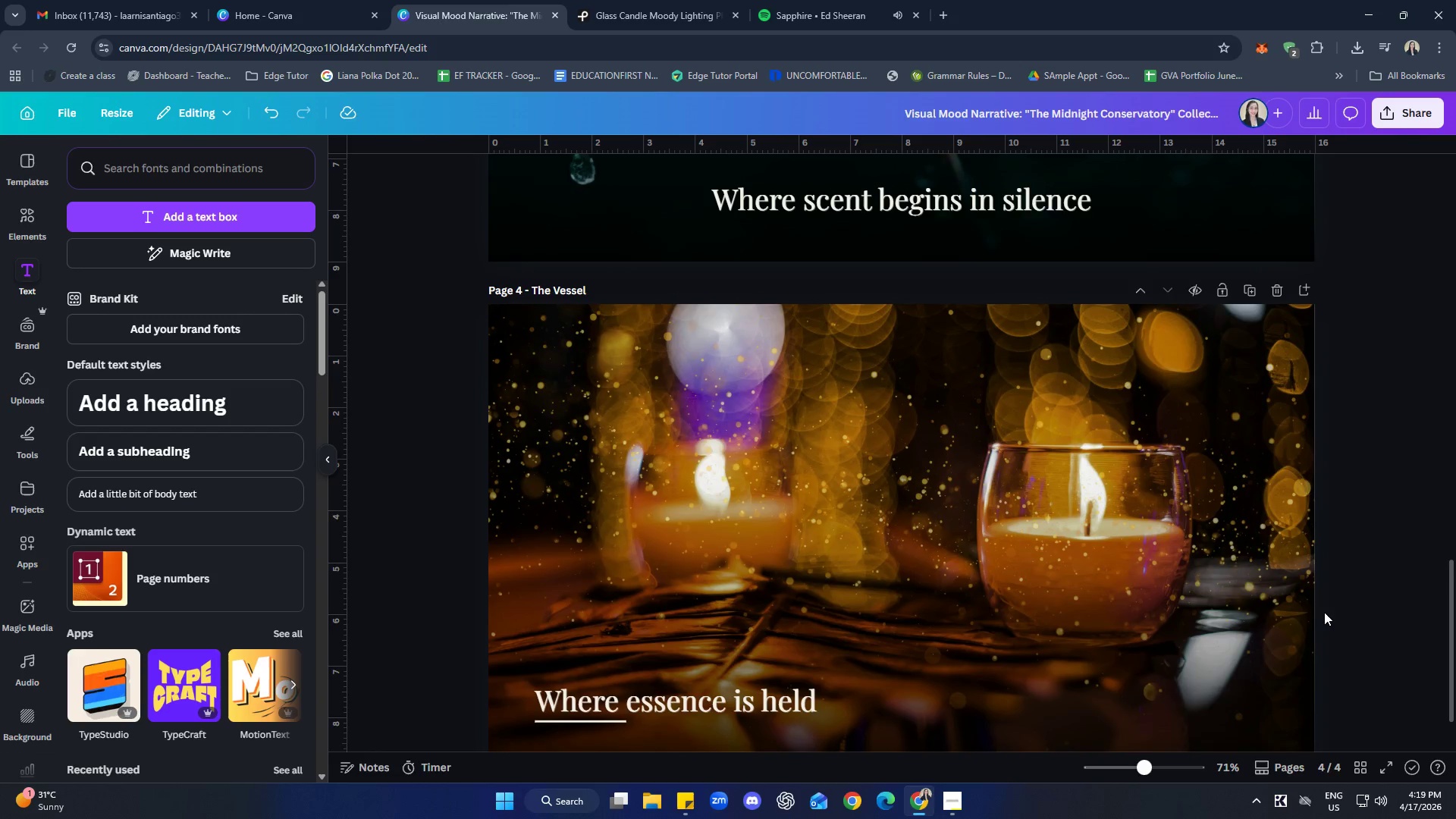 
scroll: coordinate [1324, 612], scroll_direction: down, amount: 1.0
 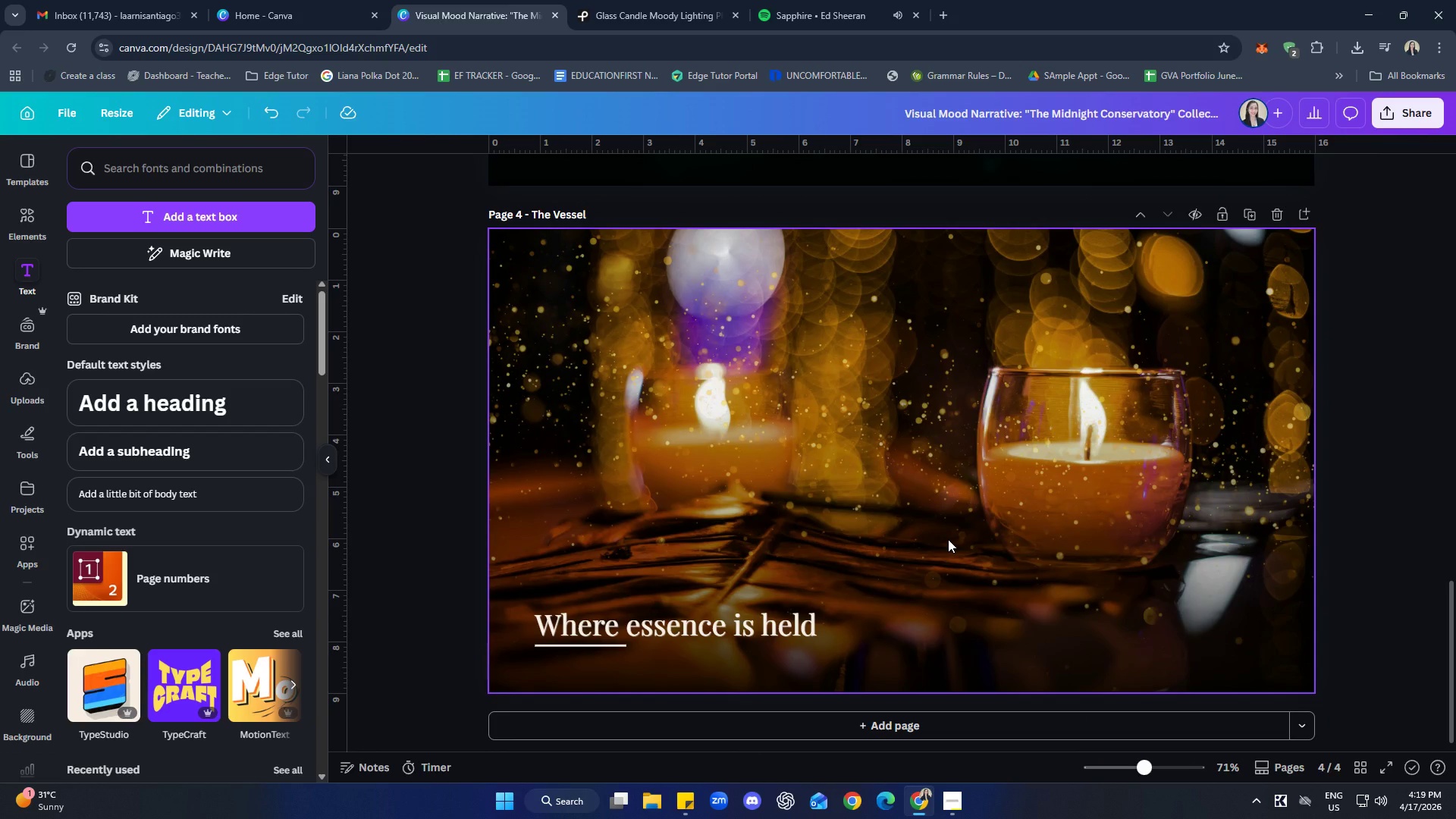 
wait(12.7)
 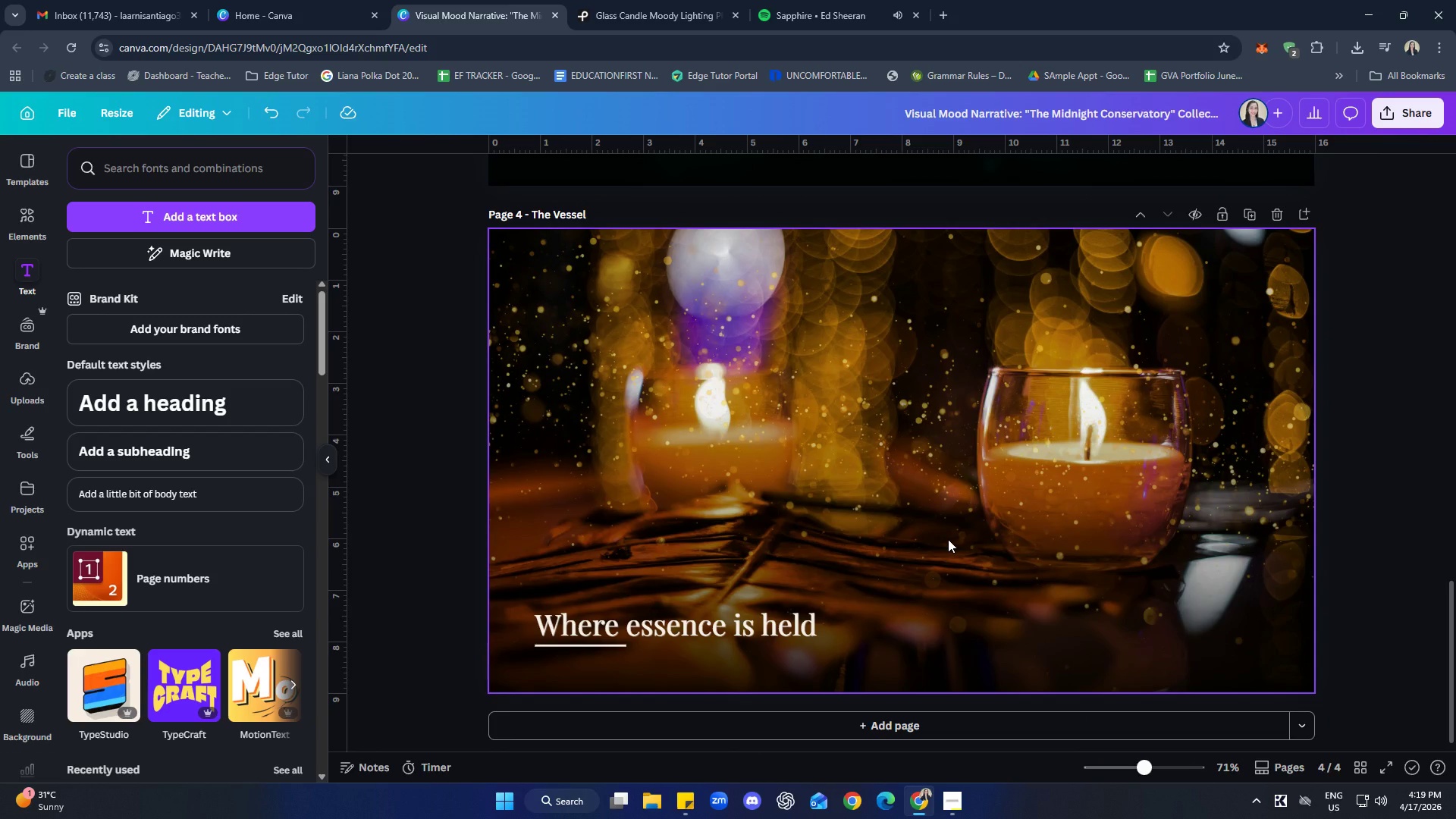 
left_click([1045, 663])
 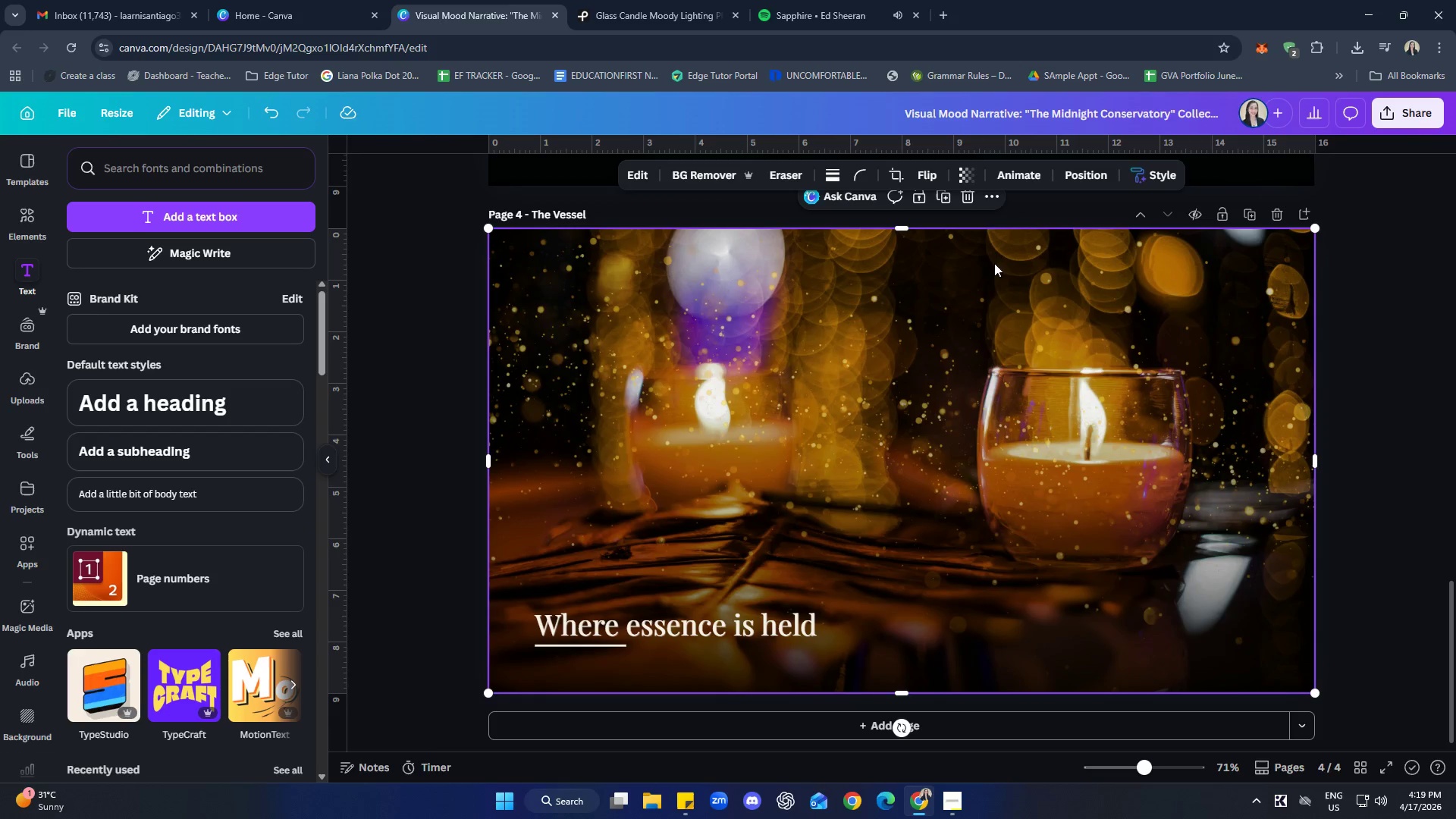 
left_click([971, 174])
 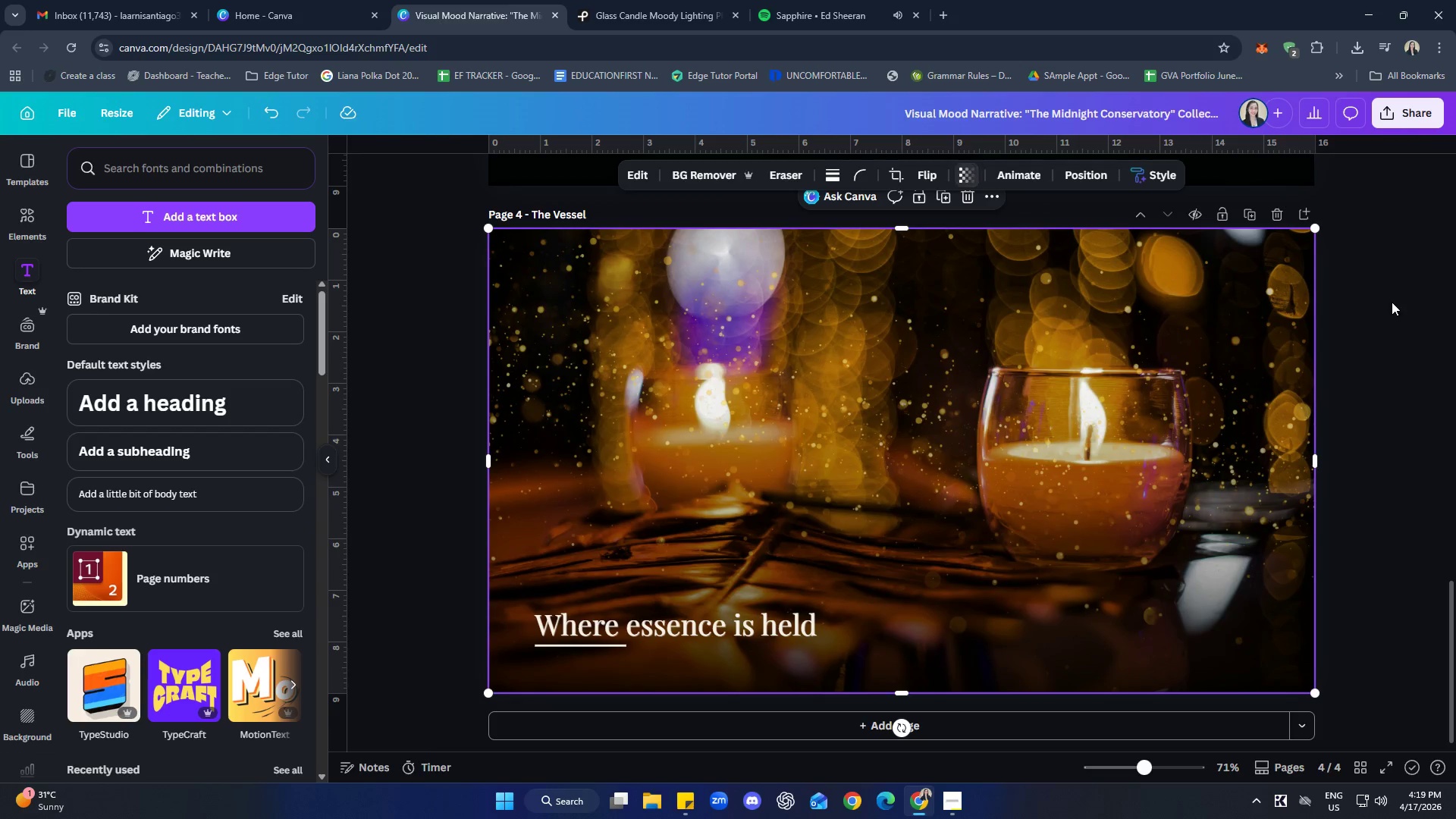 
double_click([1380, 327])
 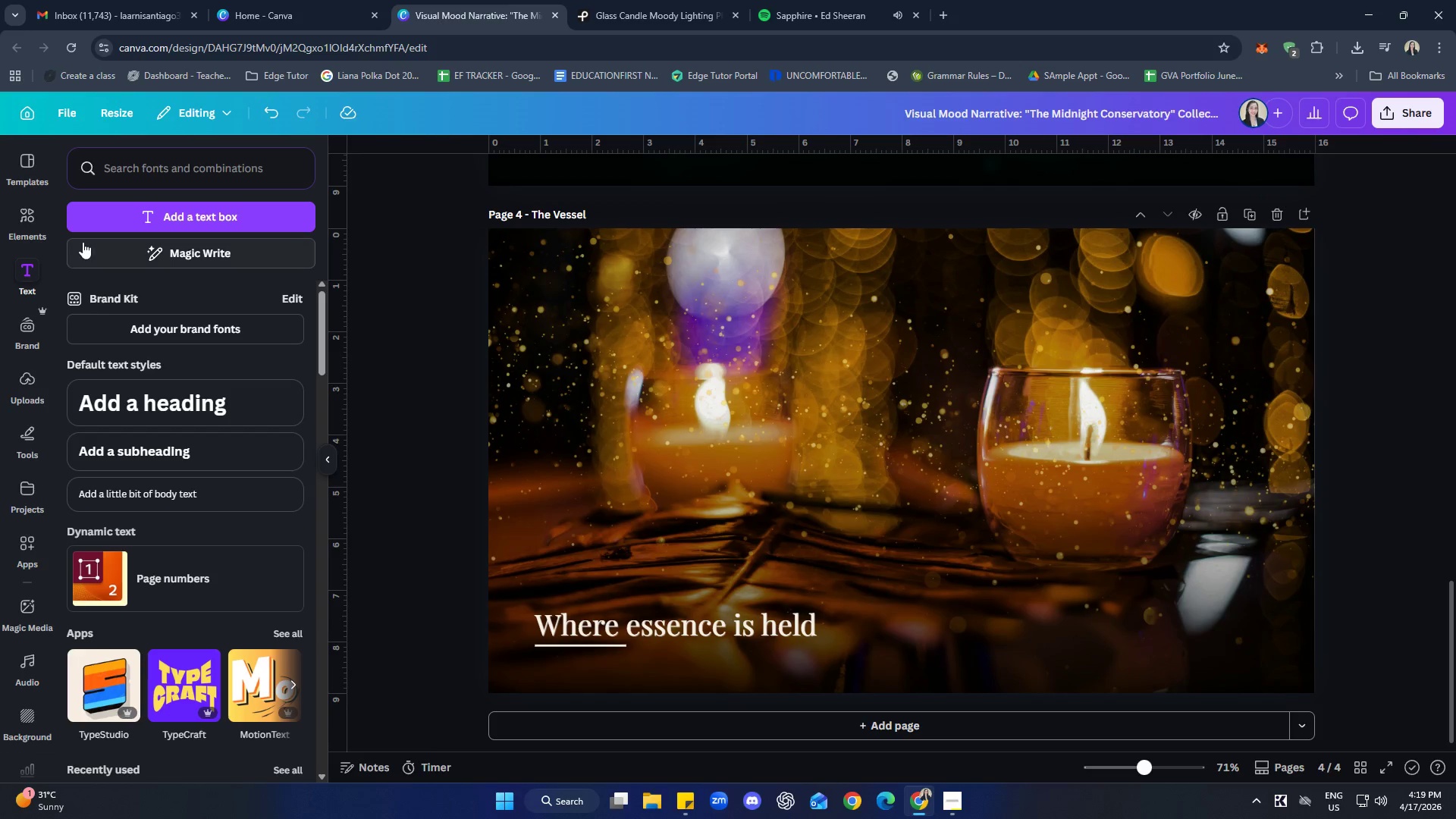 
left_click([39, 222])
 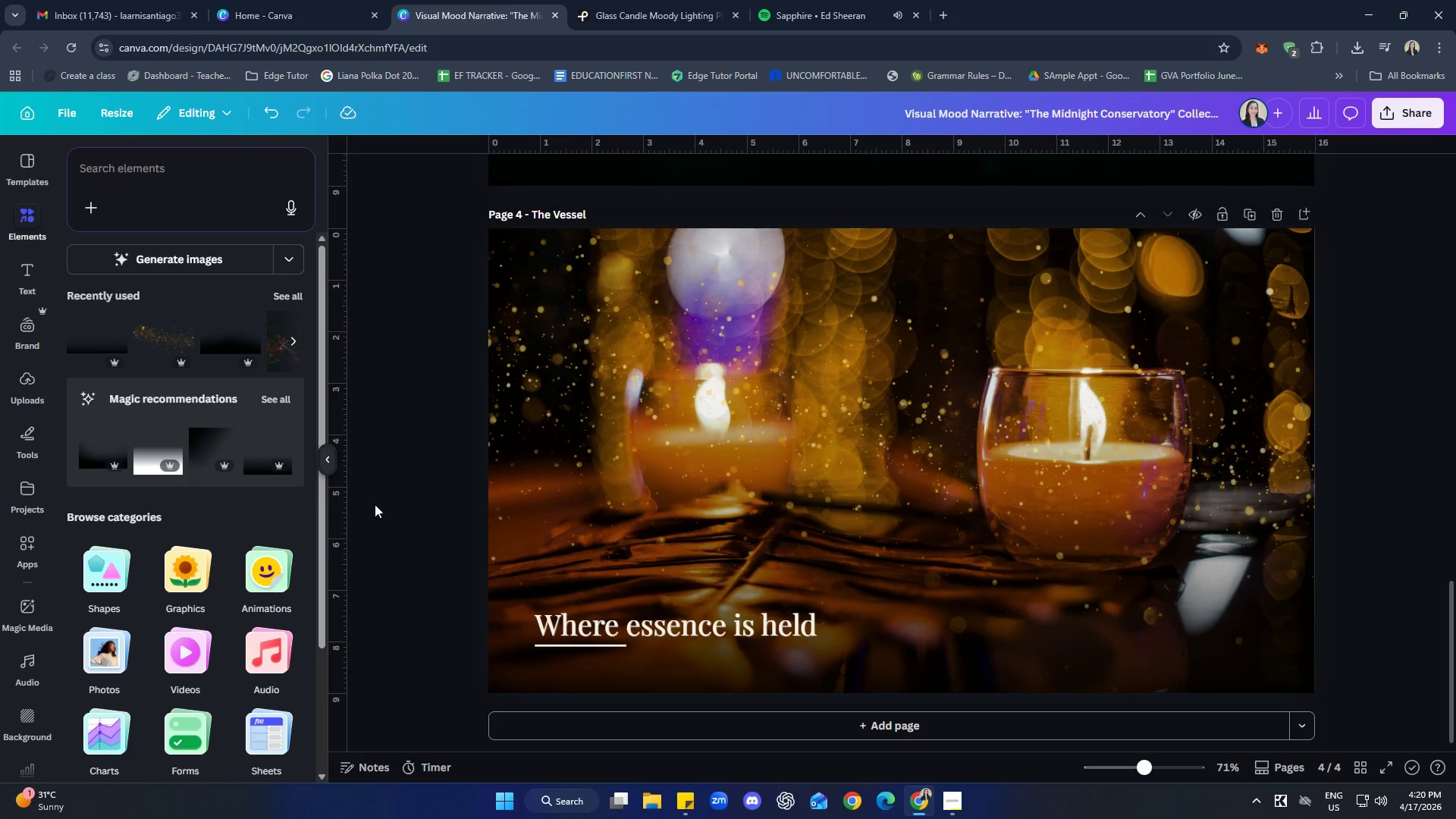 
left_click([1166, 592])
 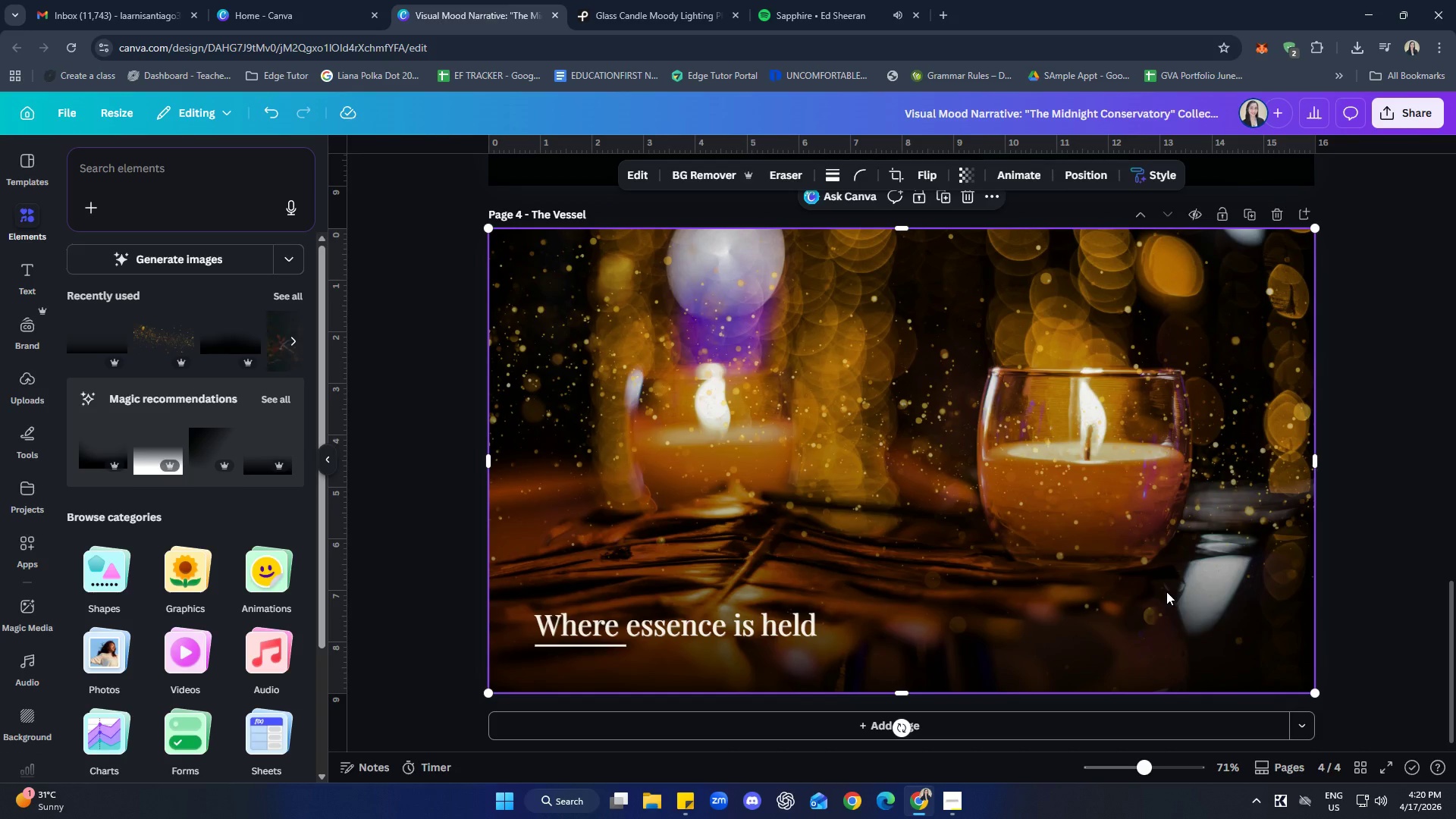 
key(Delete)
 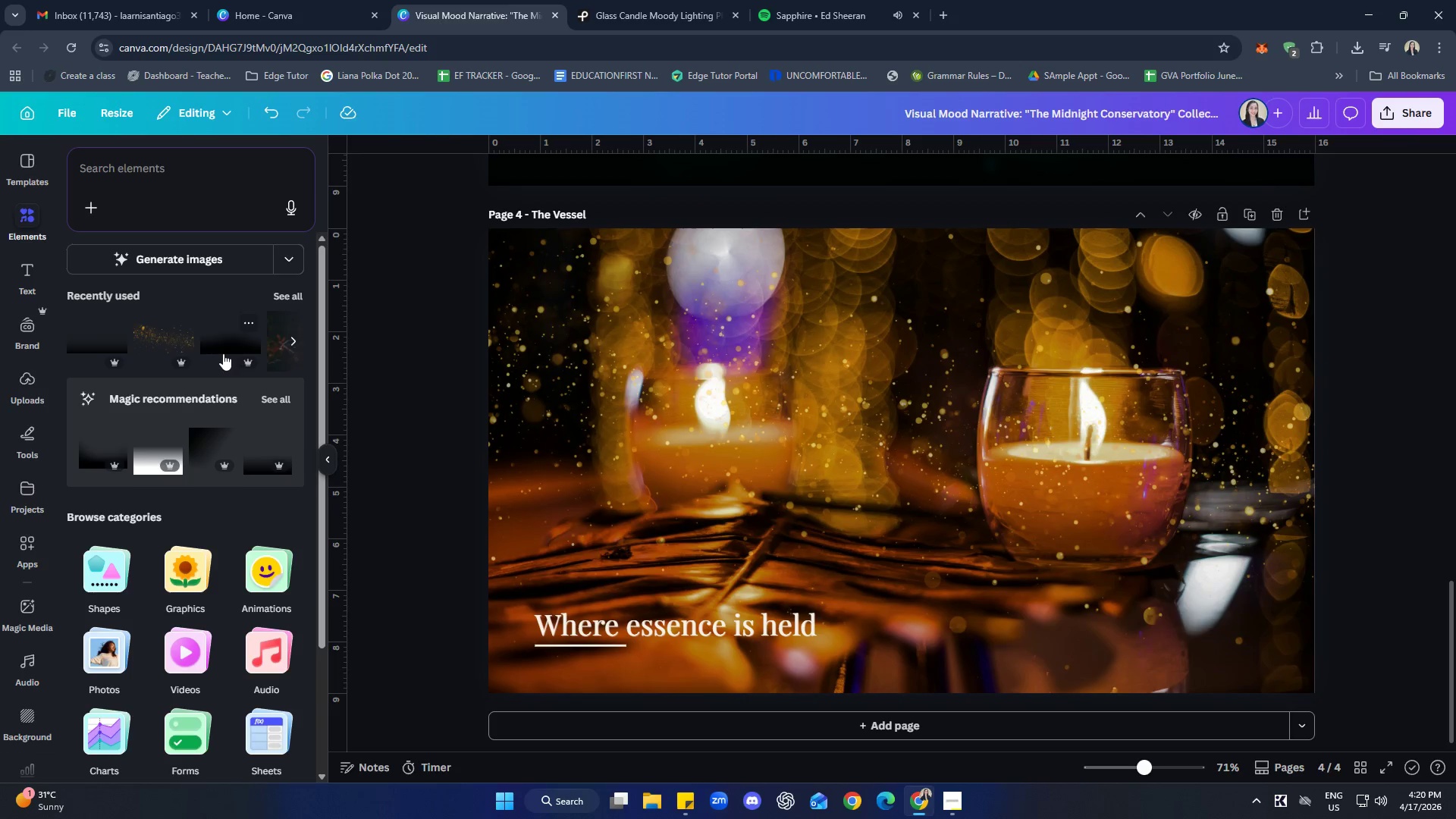 
left_click([224, 344])
 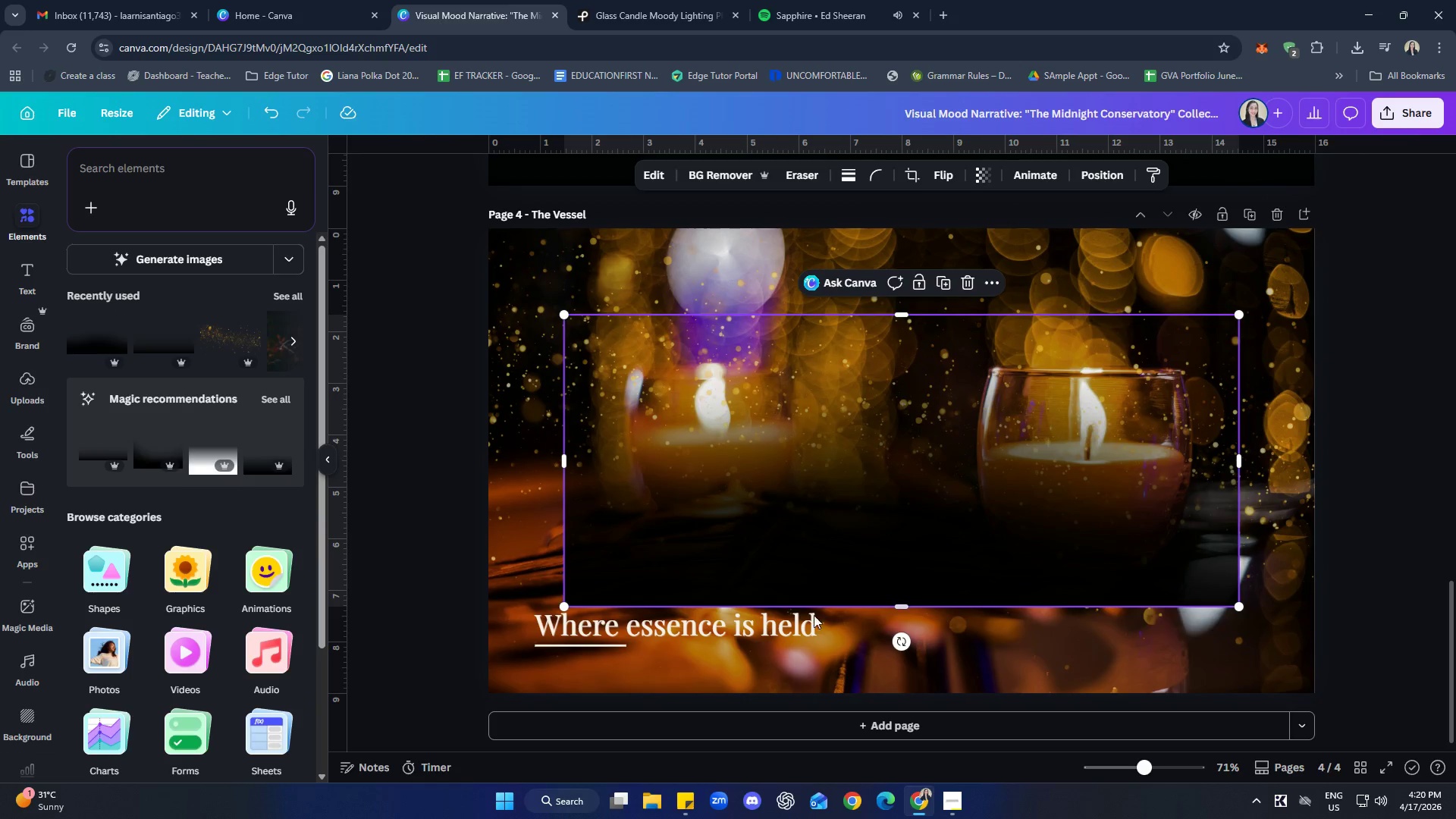 
left_click_drag(start_coordinate=[883, 533], to_coordinate=[805, 619])
 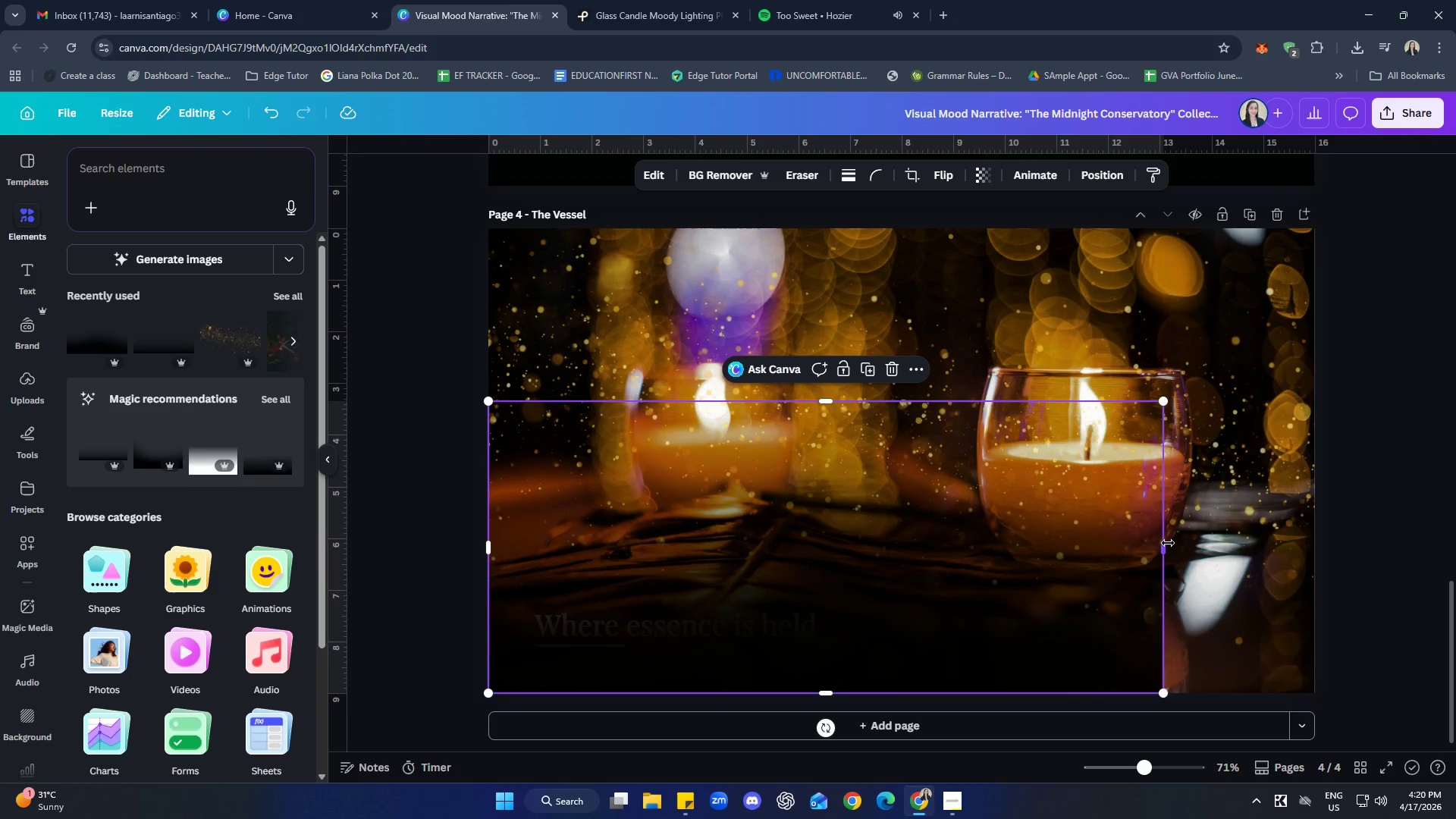 
left_click_drag(start_coordinate=[1168, 543], to_coordinate=[1326, 545])
 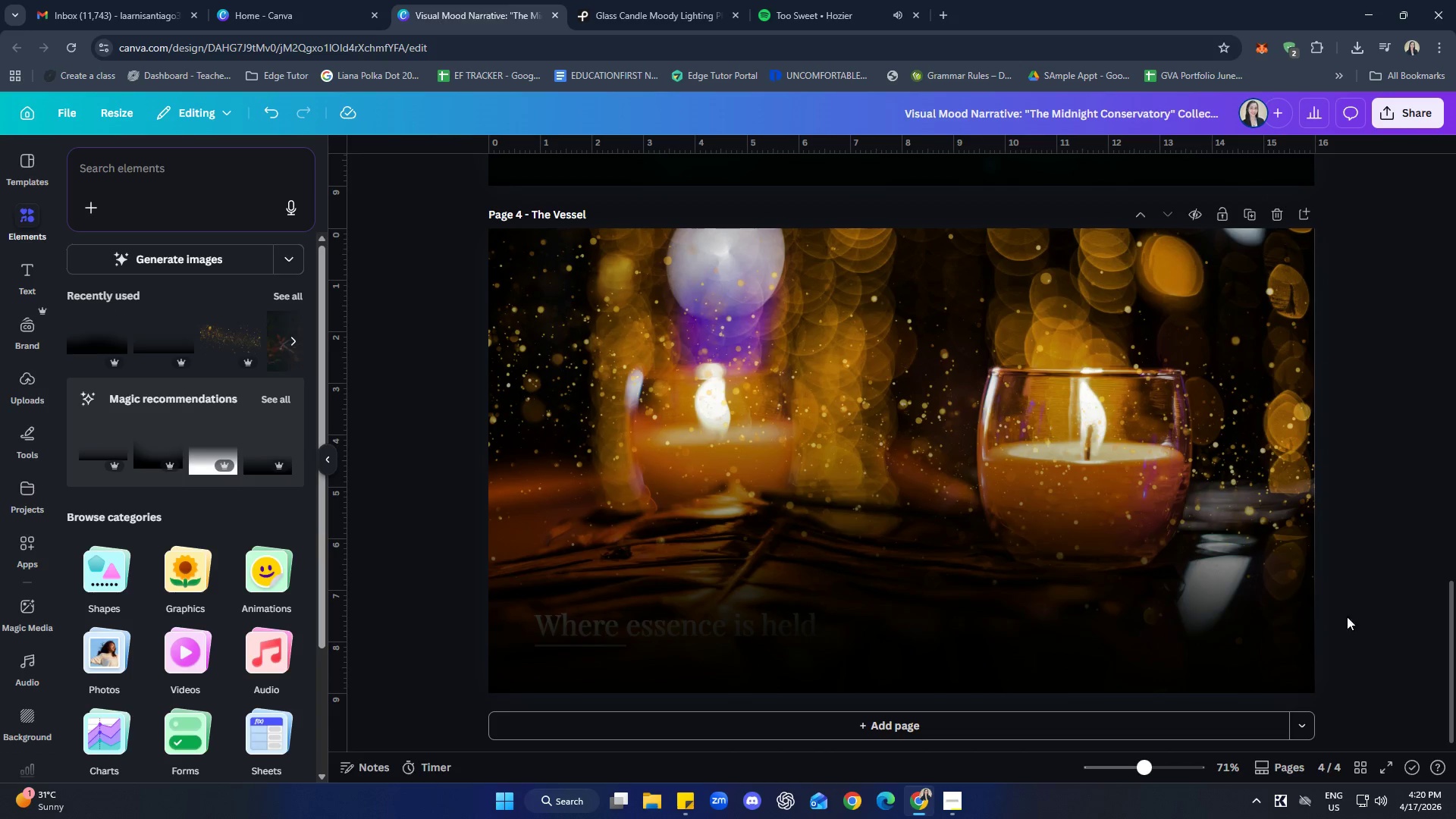 
left_click([1213, 595])
 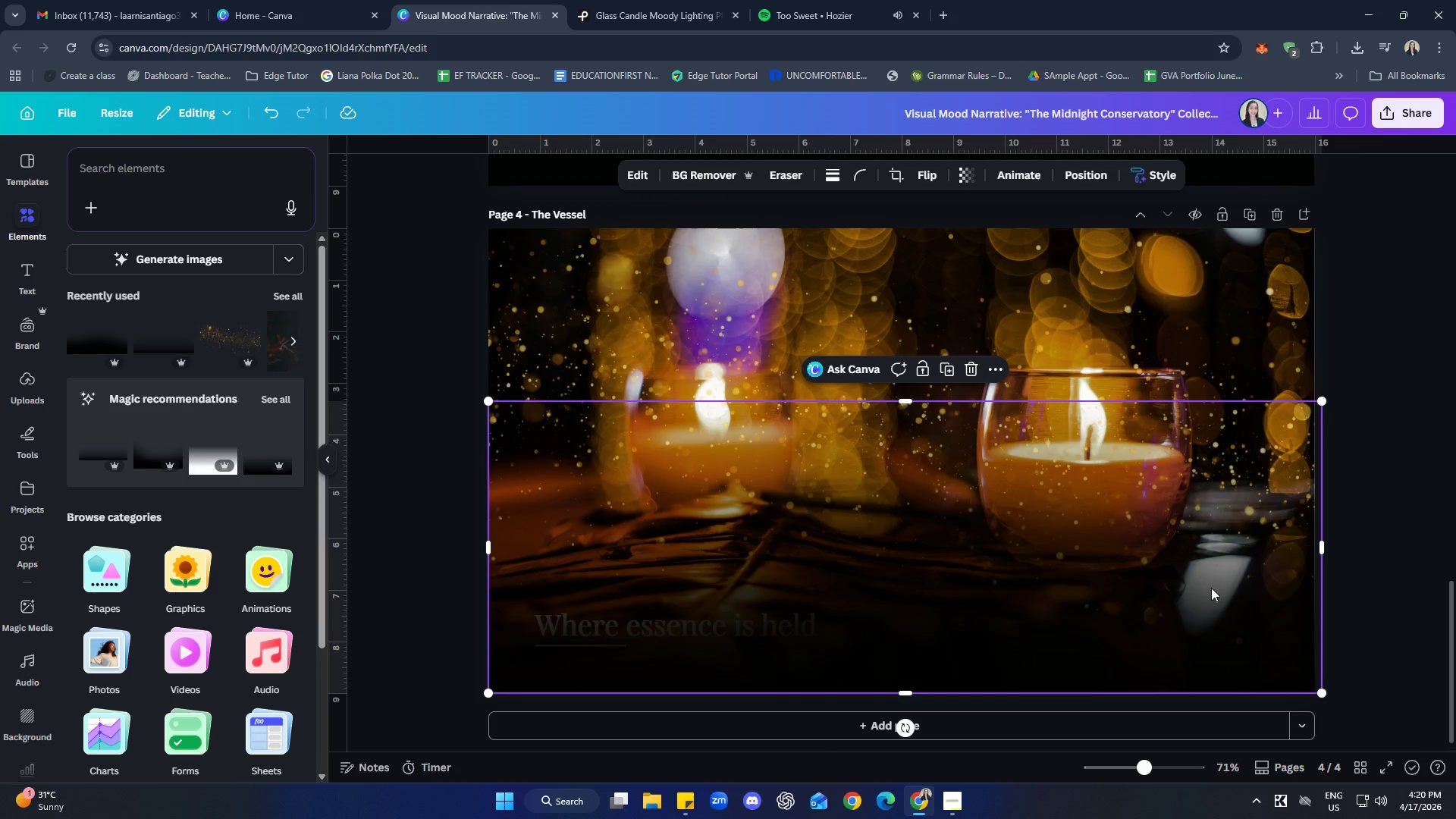 
right_click([1211, 587])
 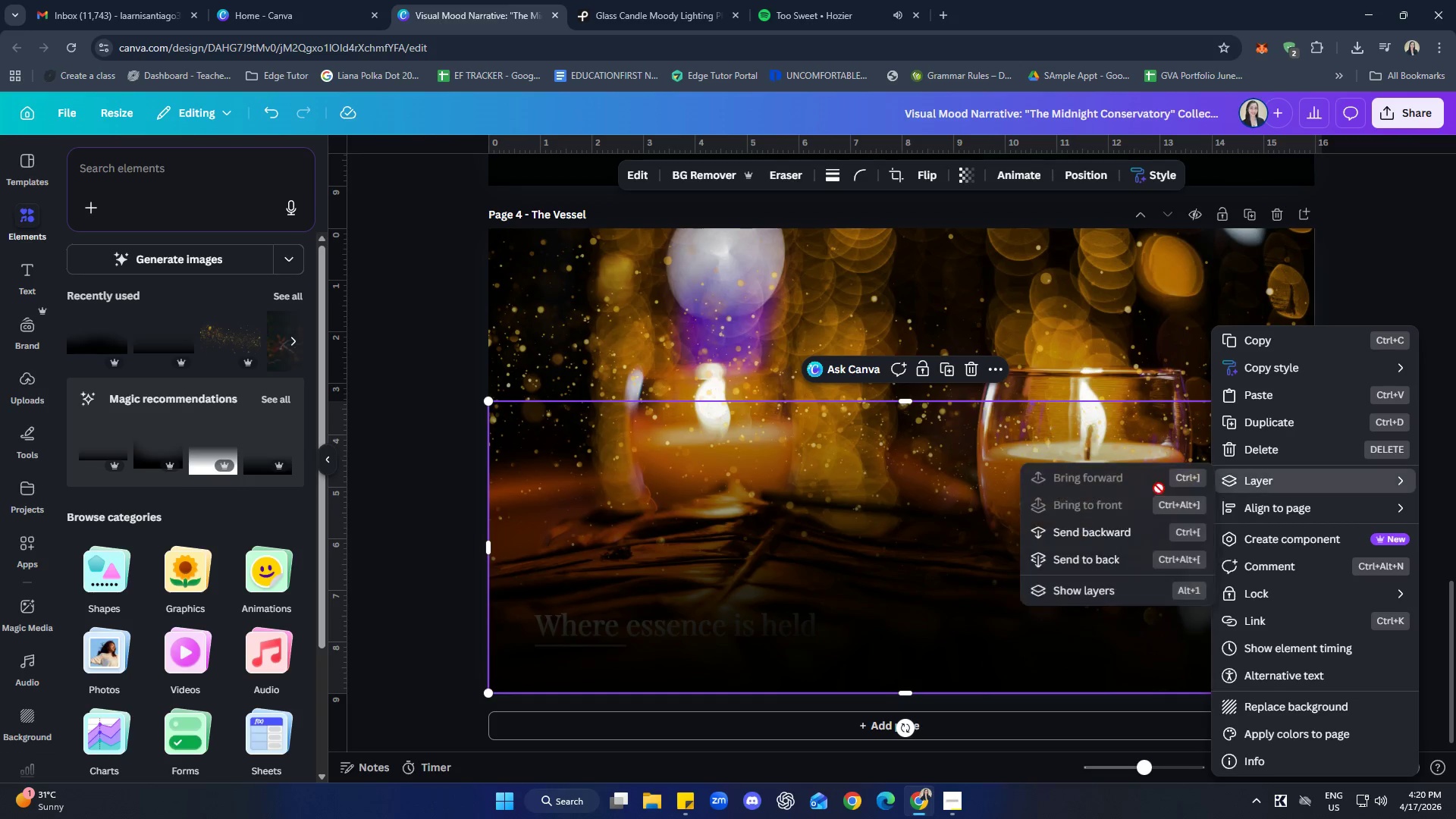 
left_click([1097, 563])
 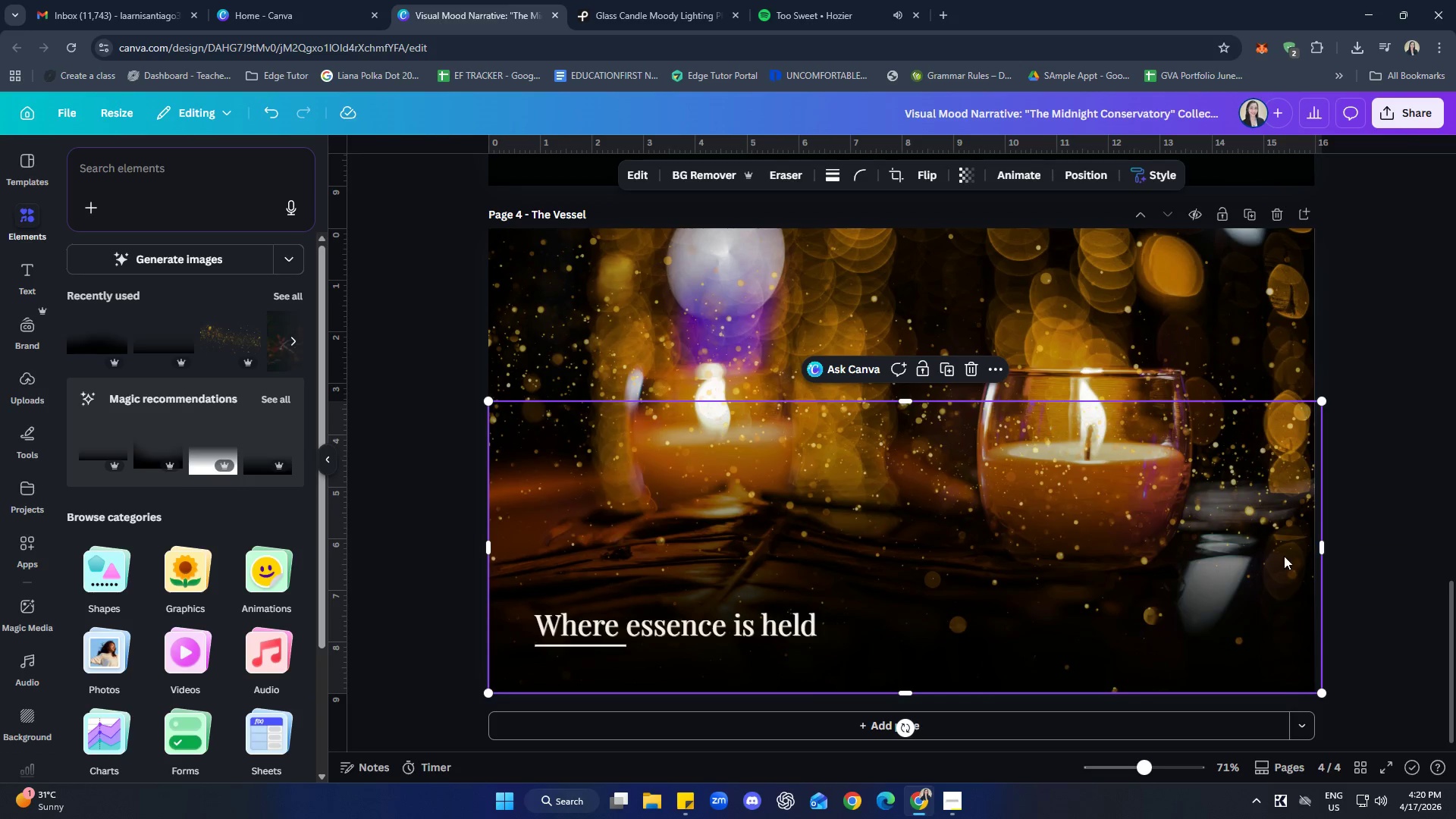 
left_click([1398, 541])
 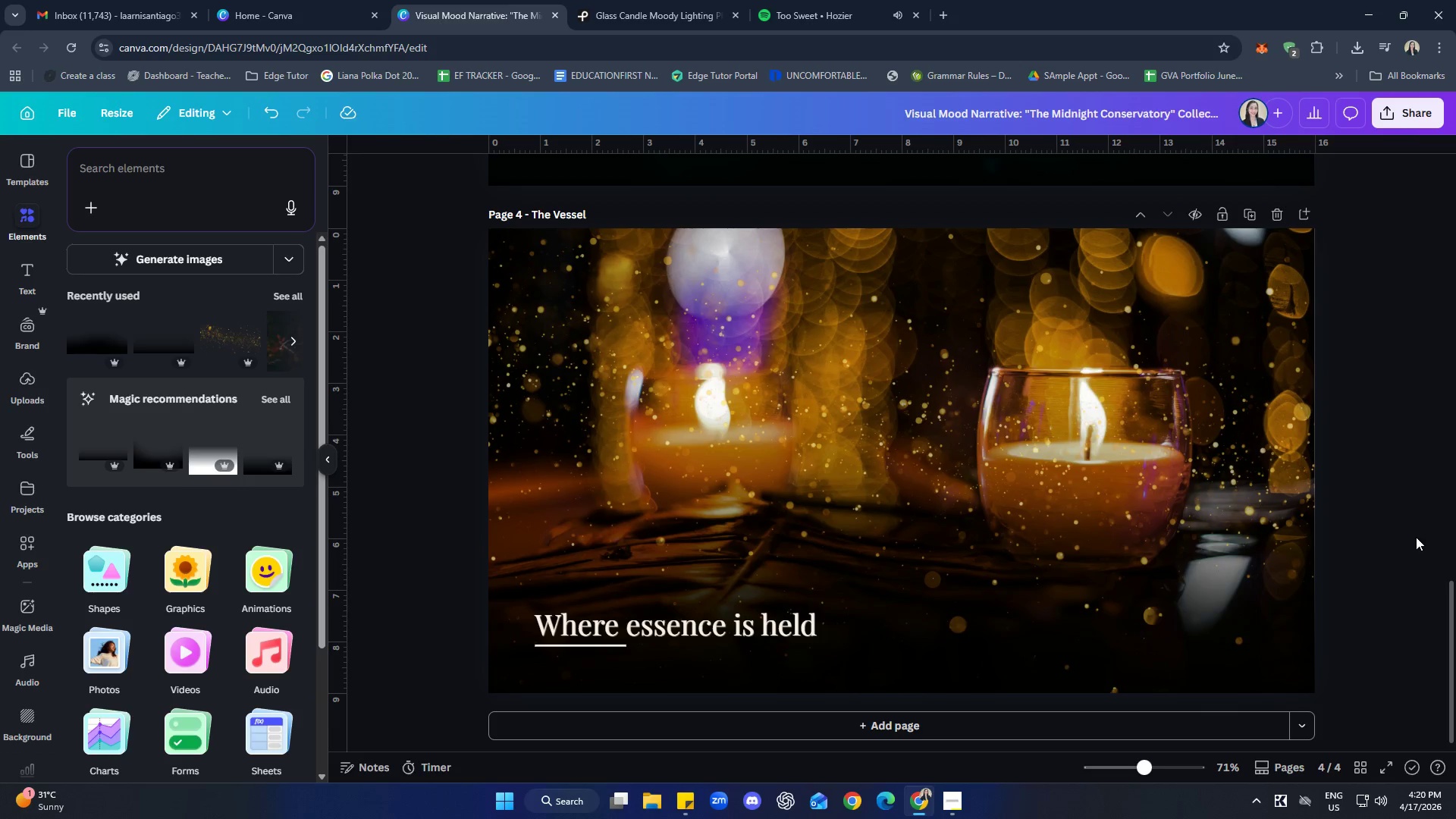 
wait(5.78)
 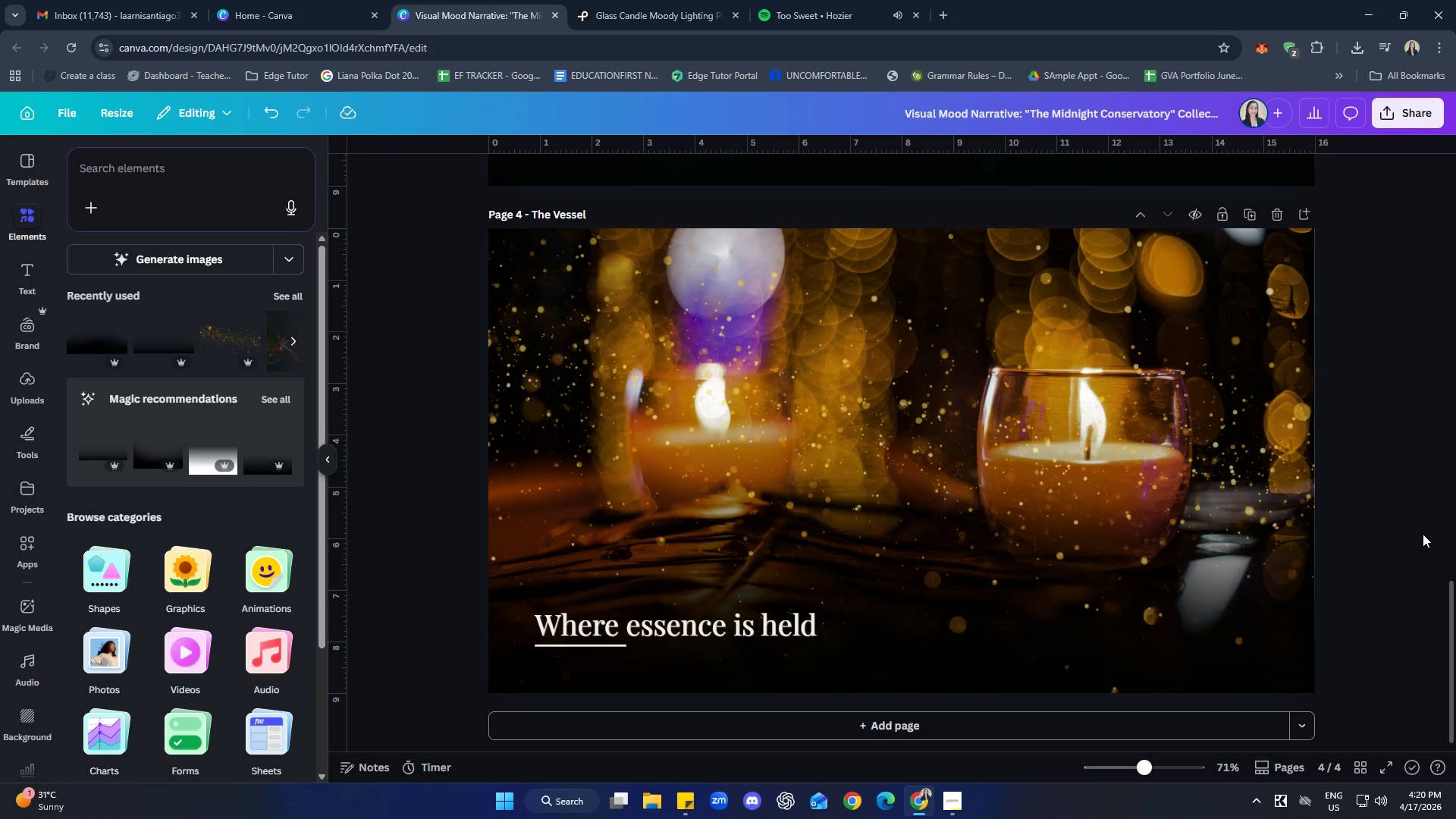 
left_click([830, 387])
 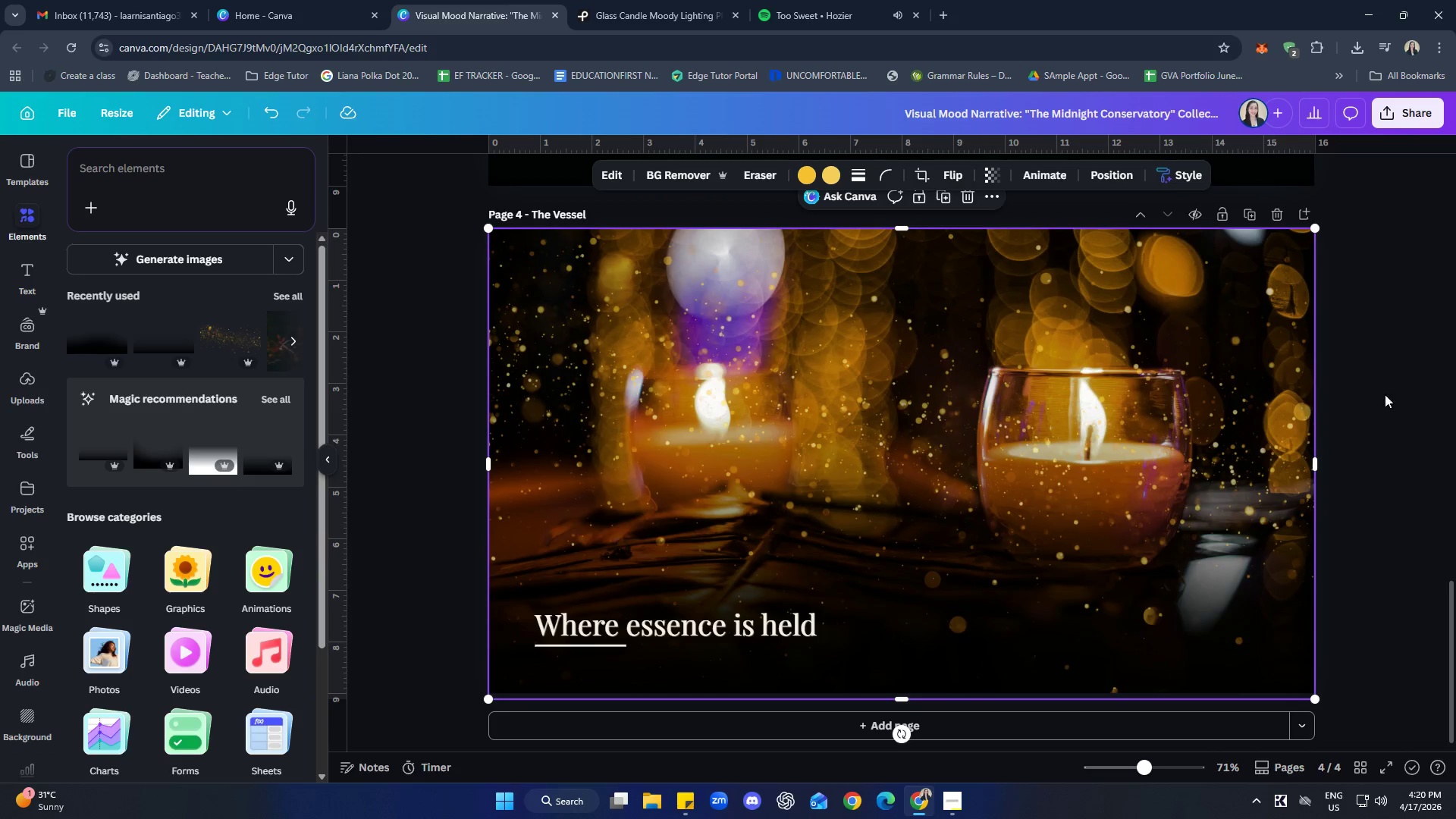 
left_click([1399, 387])
 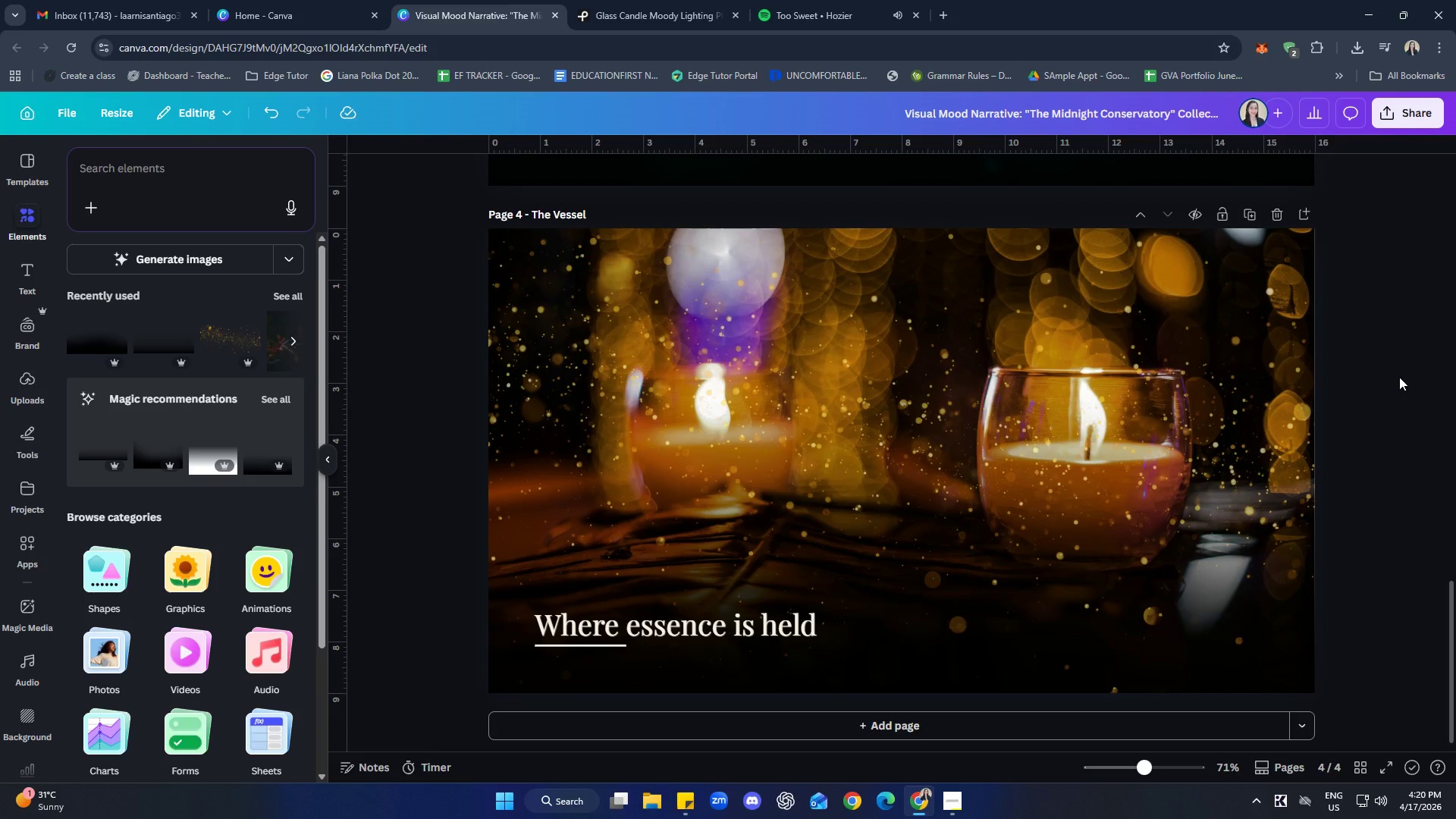 
wait(6.17)
 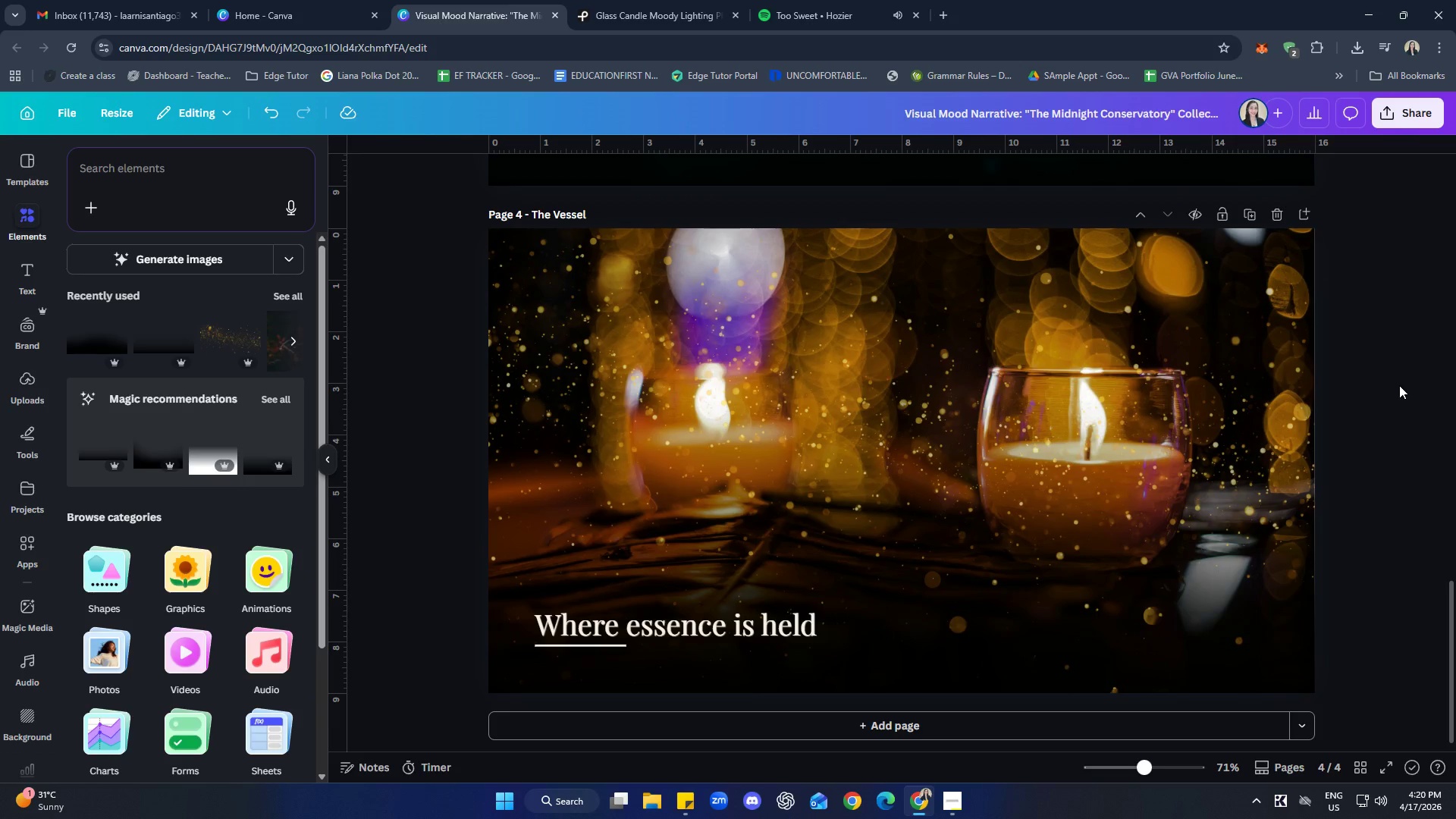 
left_click([992, 335])
 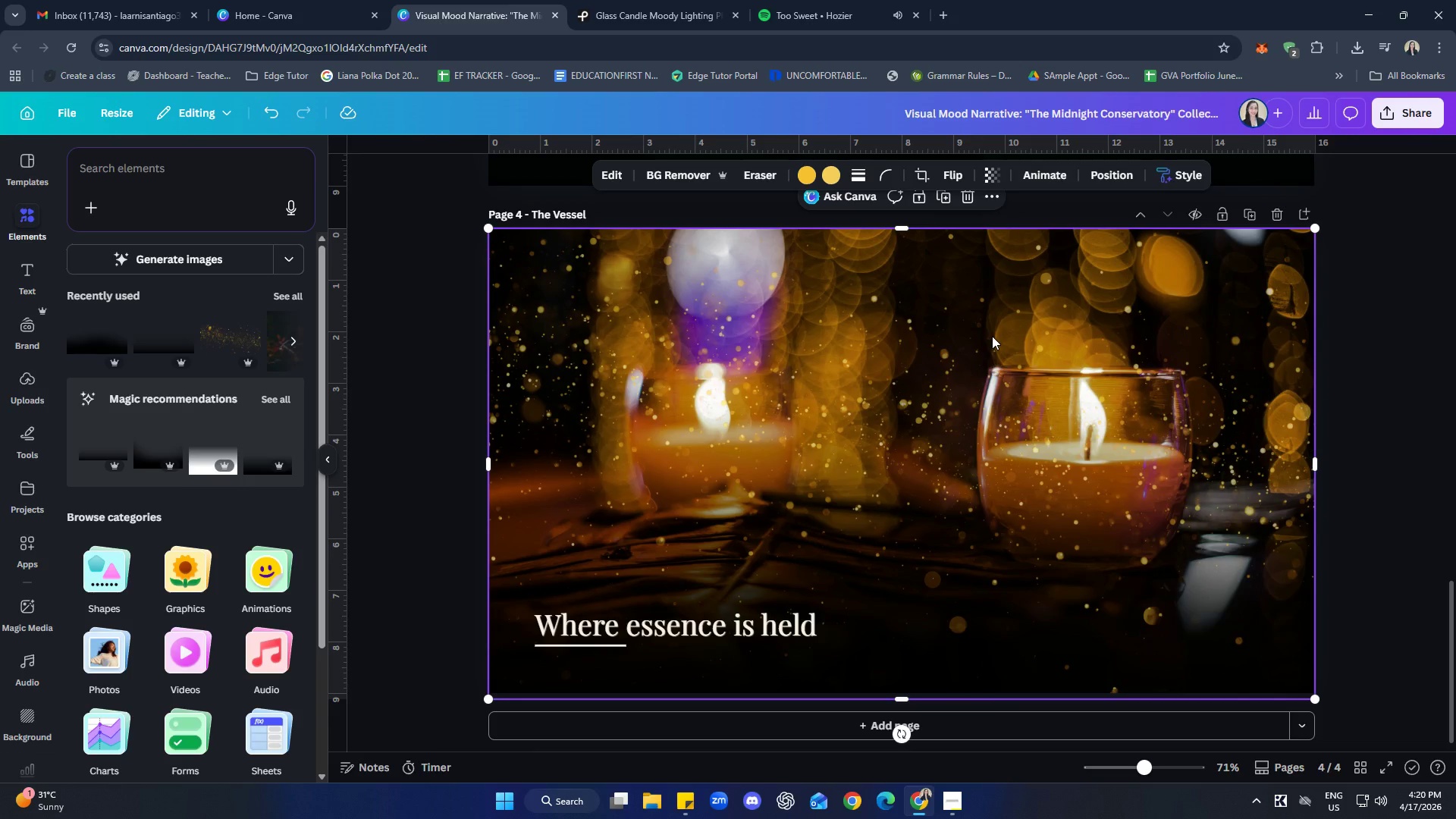 
right_click([992, 336])
 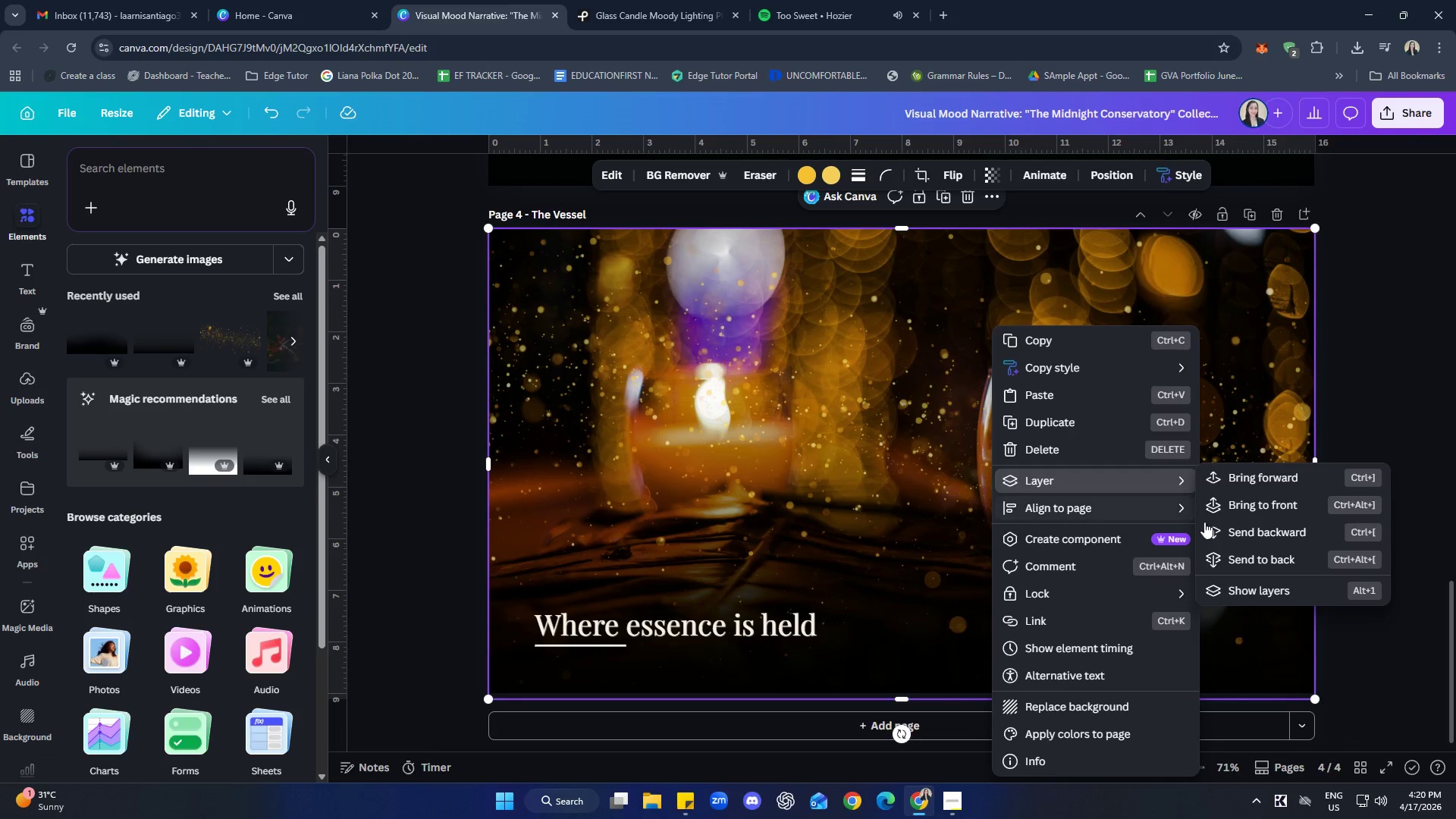 
left_click([1248, 599])
 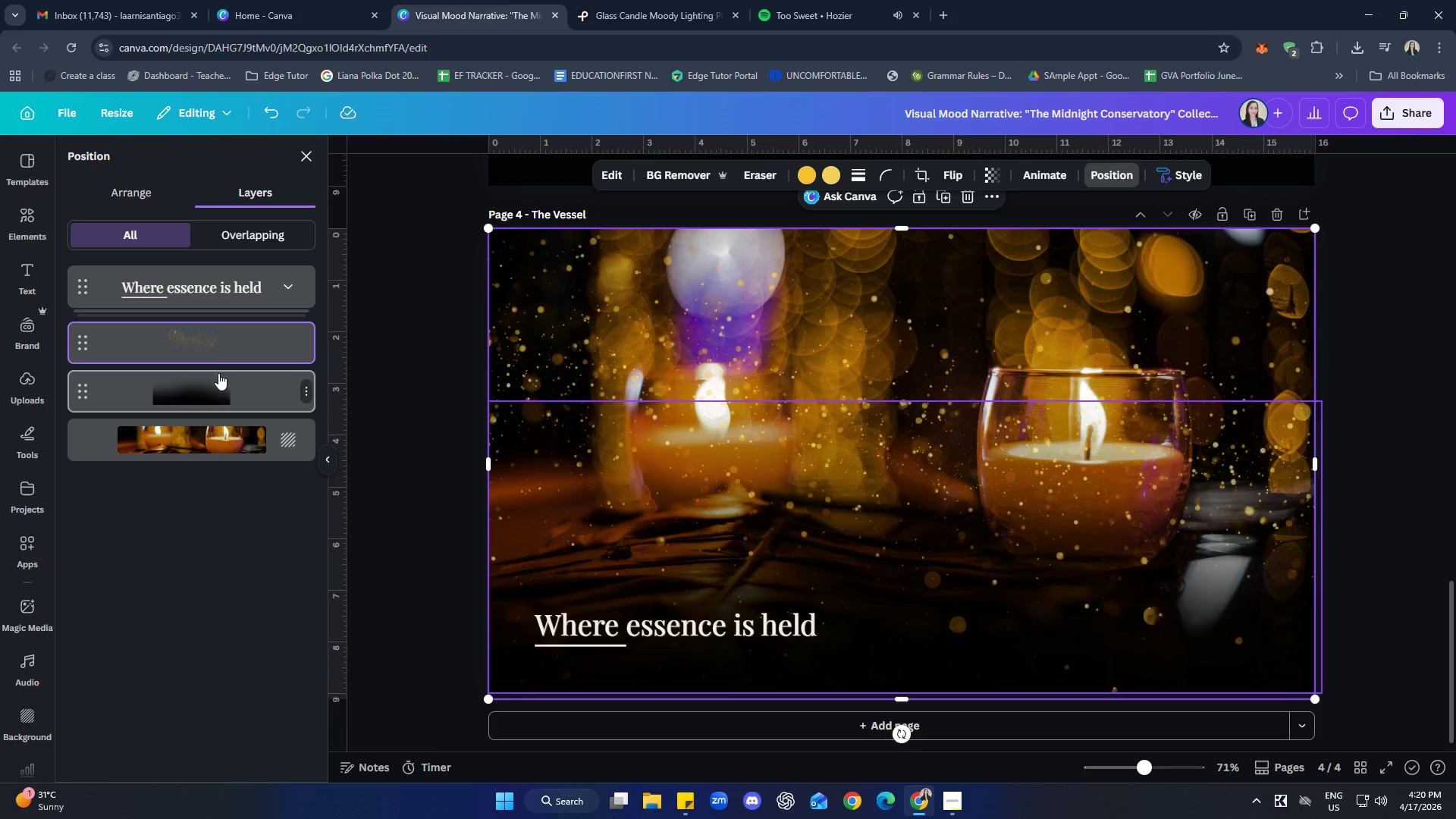 
left_click([210, 349])
 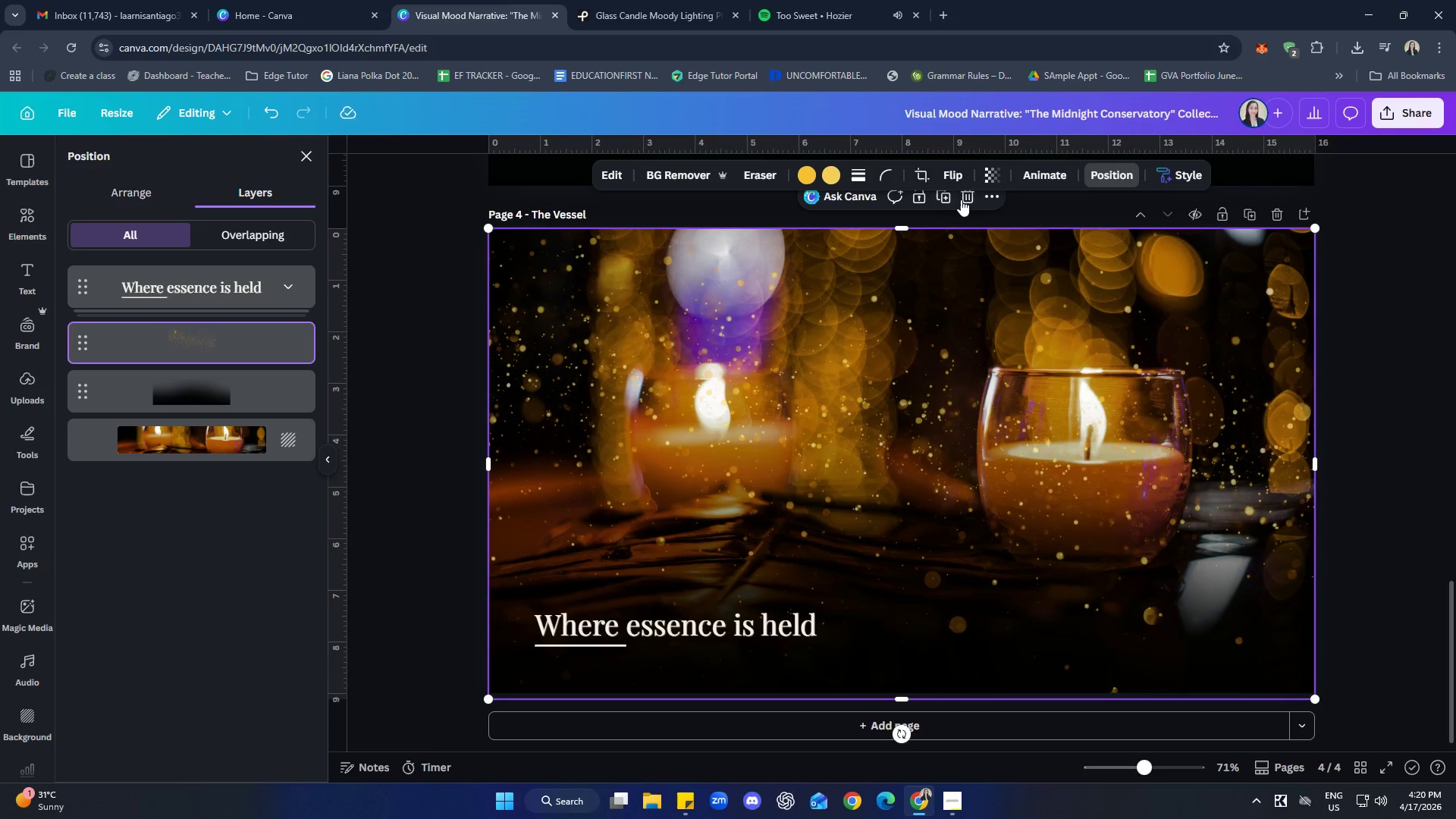 
left_click([996, 174])
 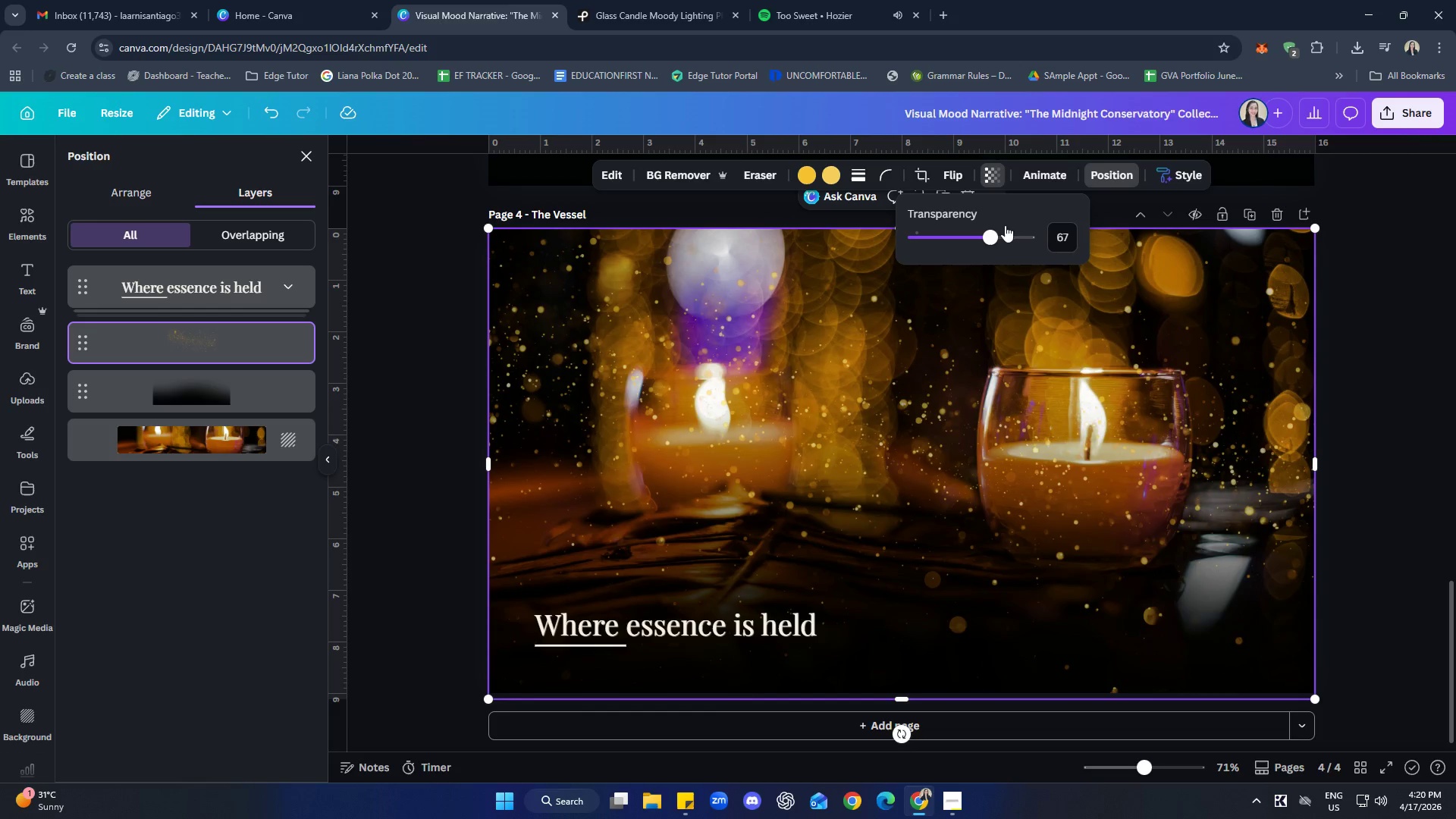 
left_click_drag(start_coordinate=[990, 239], to_coordinate=[937, 241])
 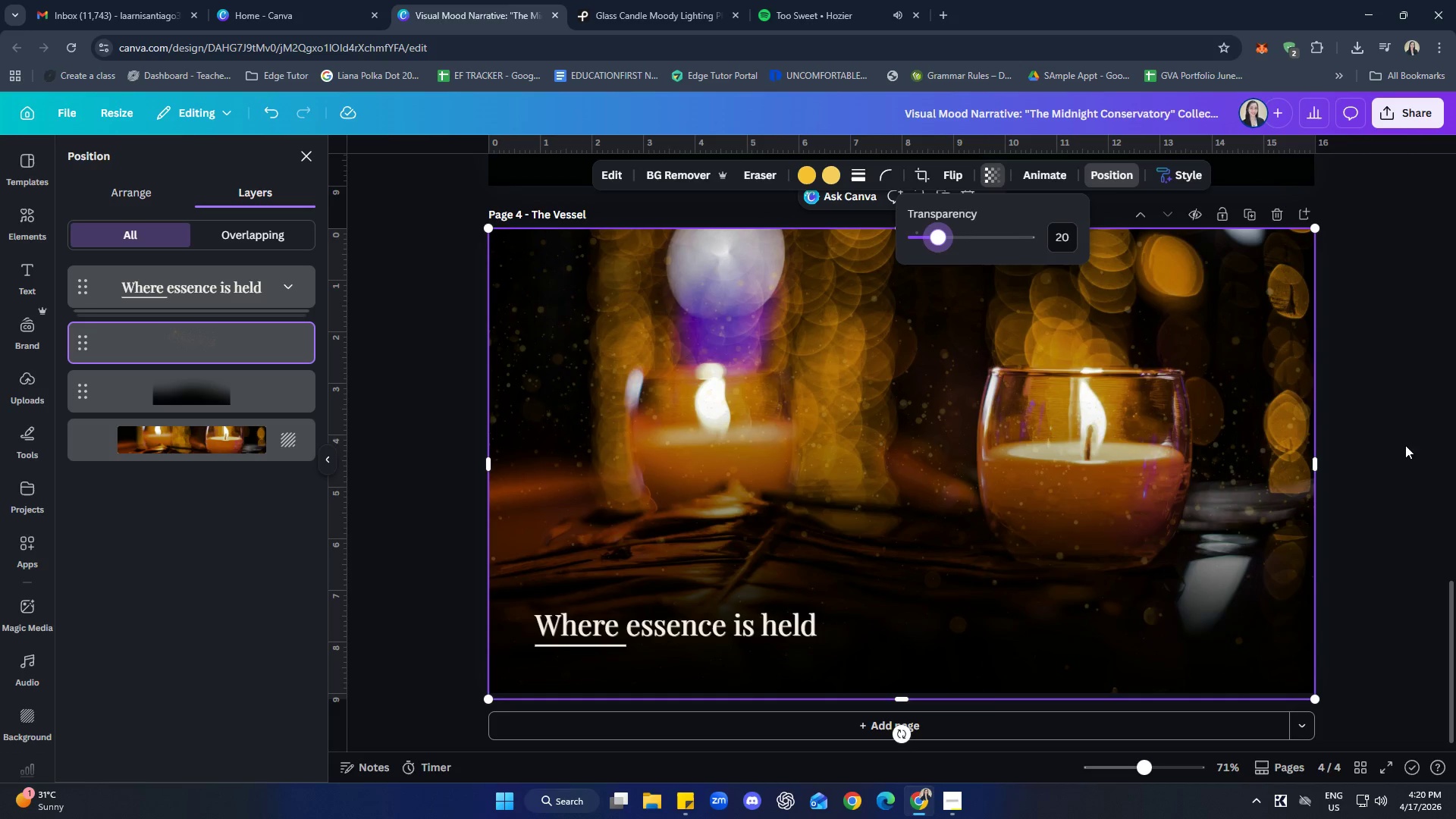 
left_click([1416, 435])
 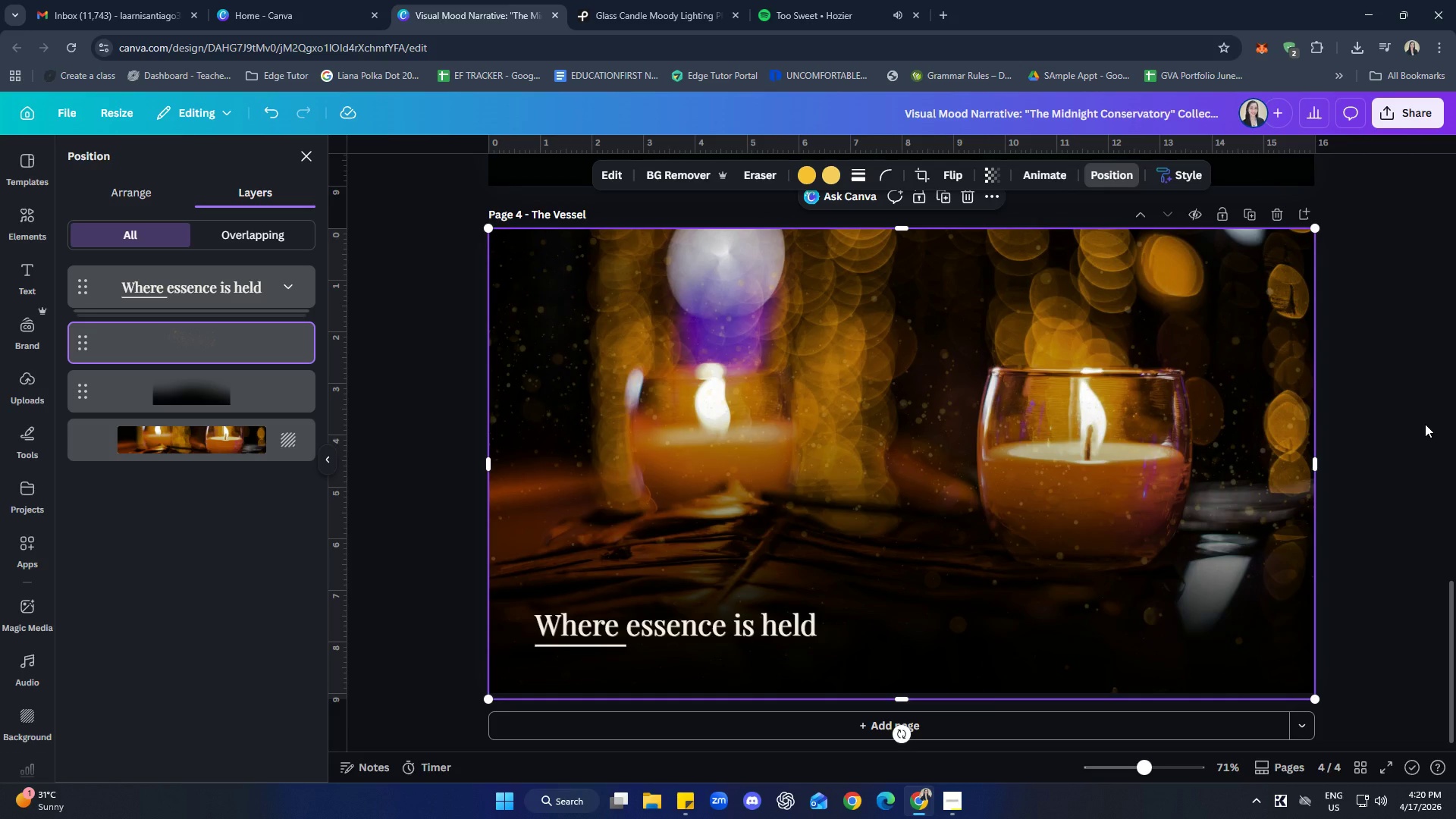 
left_click([1425, 424])
 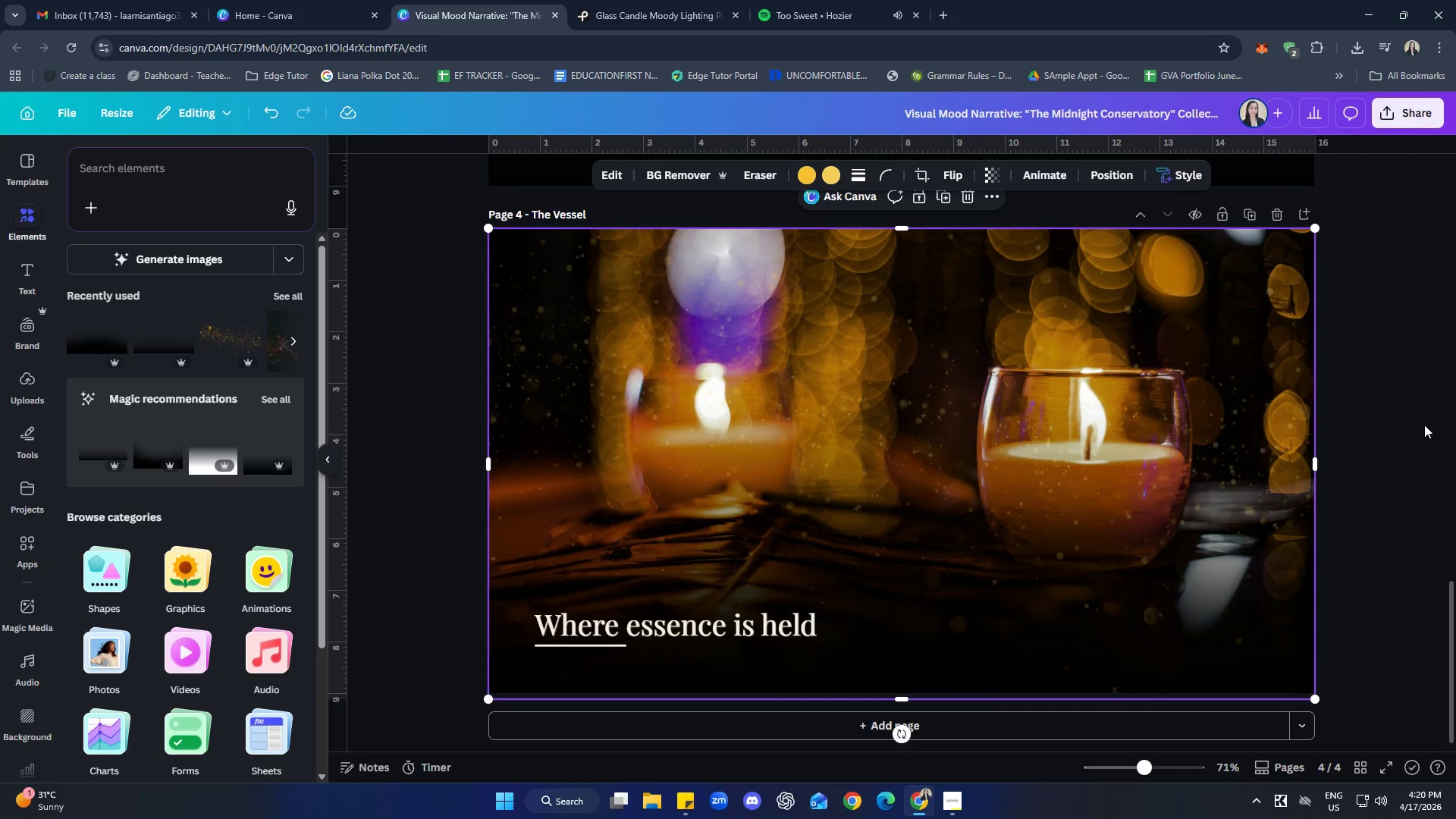 
left_click([1424, 425])
 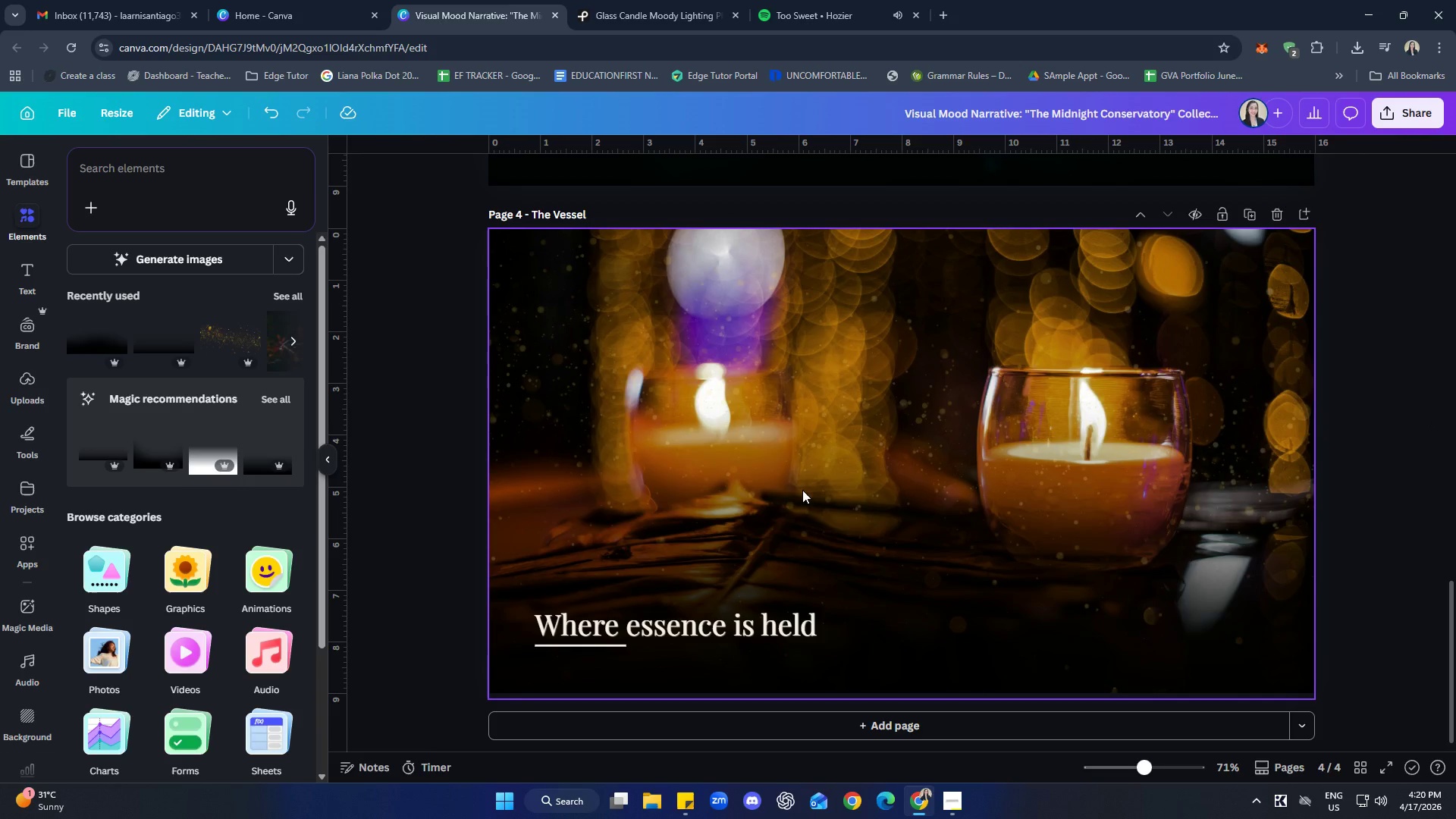 
wait(13.34)
 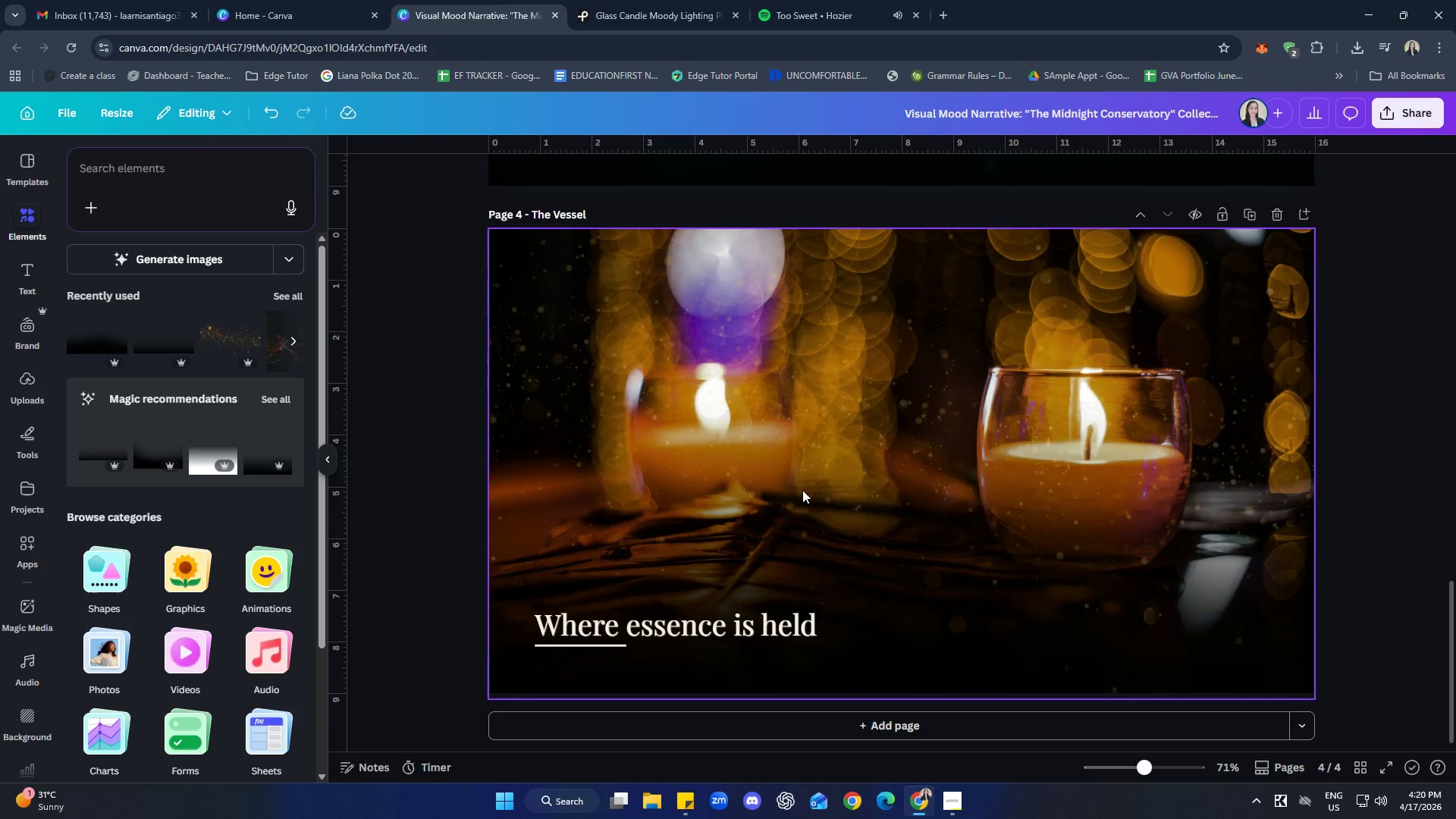 
left_click([899, 457])
 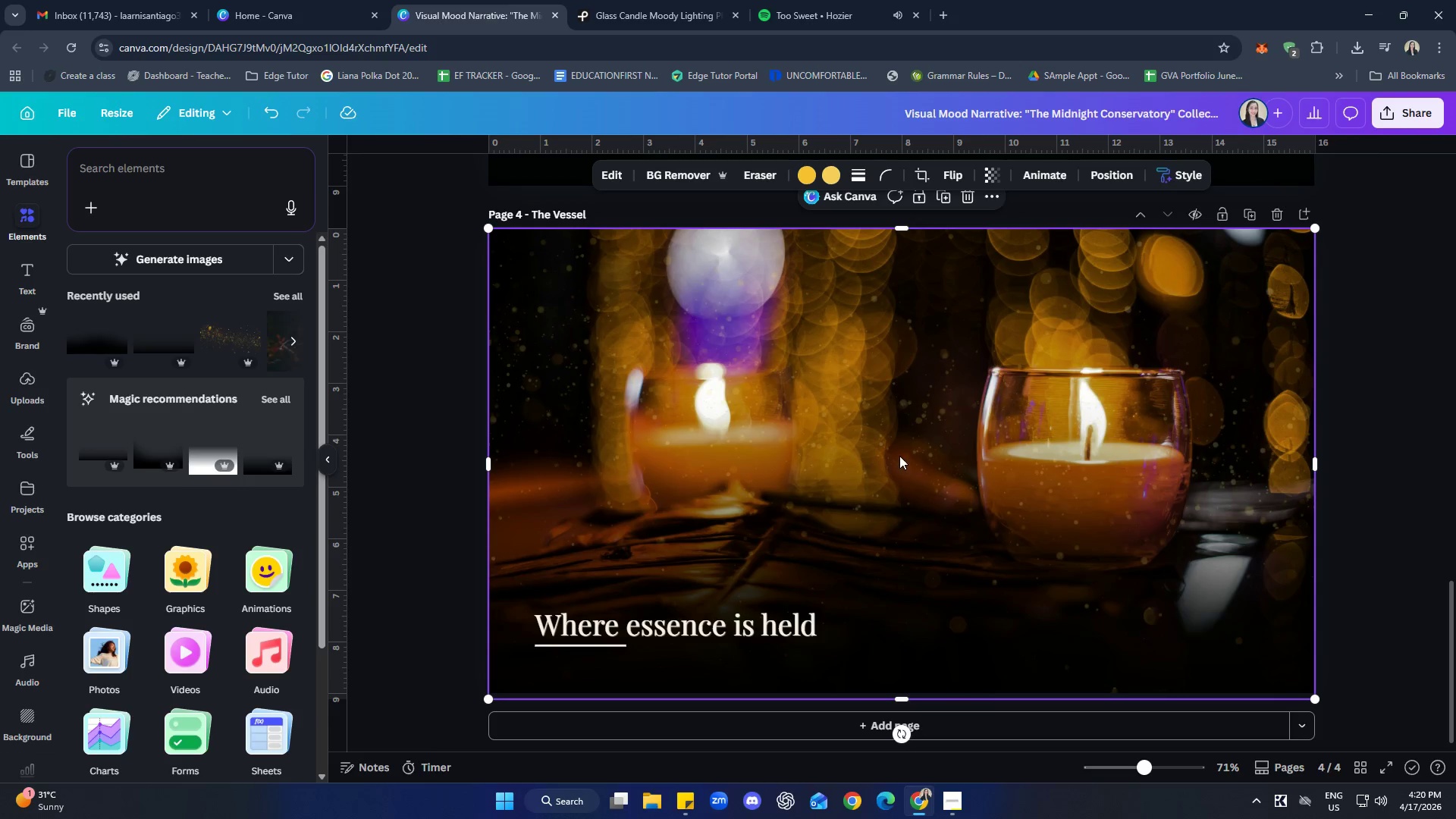 
right_click([899, 456])
 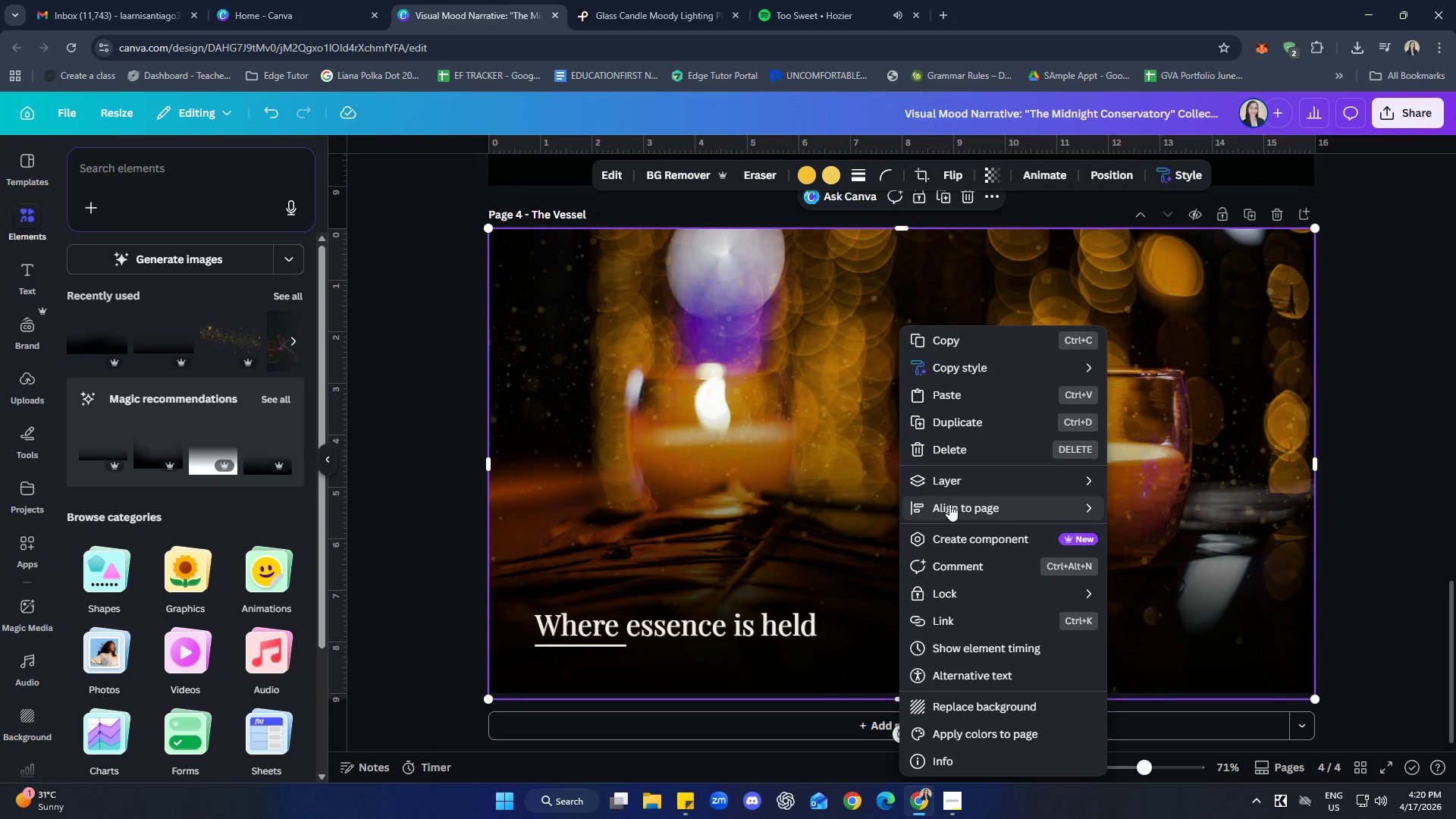 
left_click([1425, 413])
 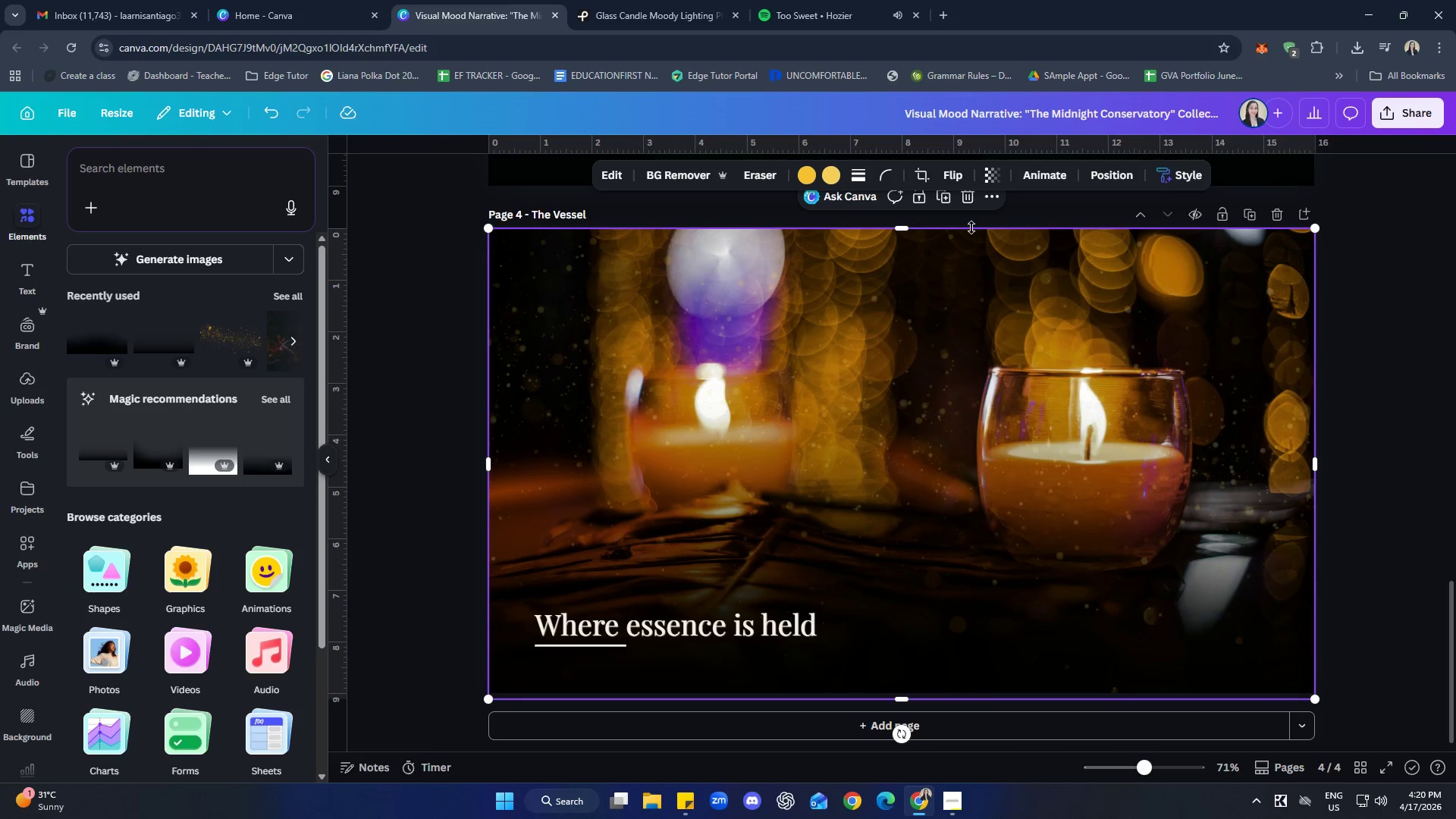 
left_click([991, 175])
 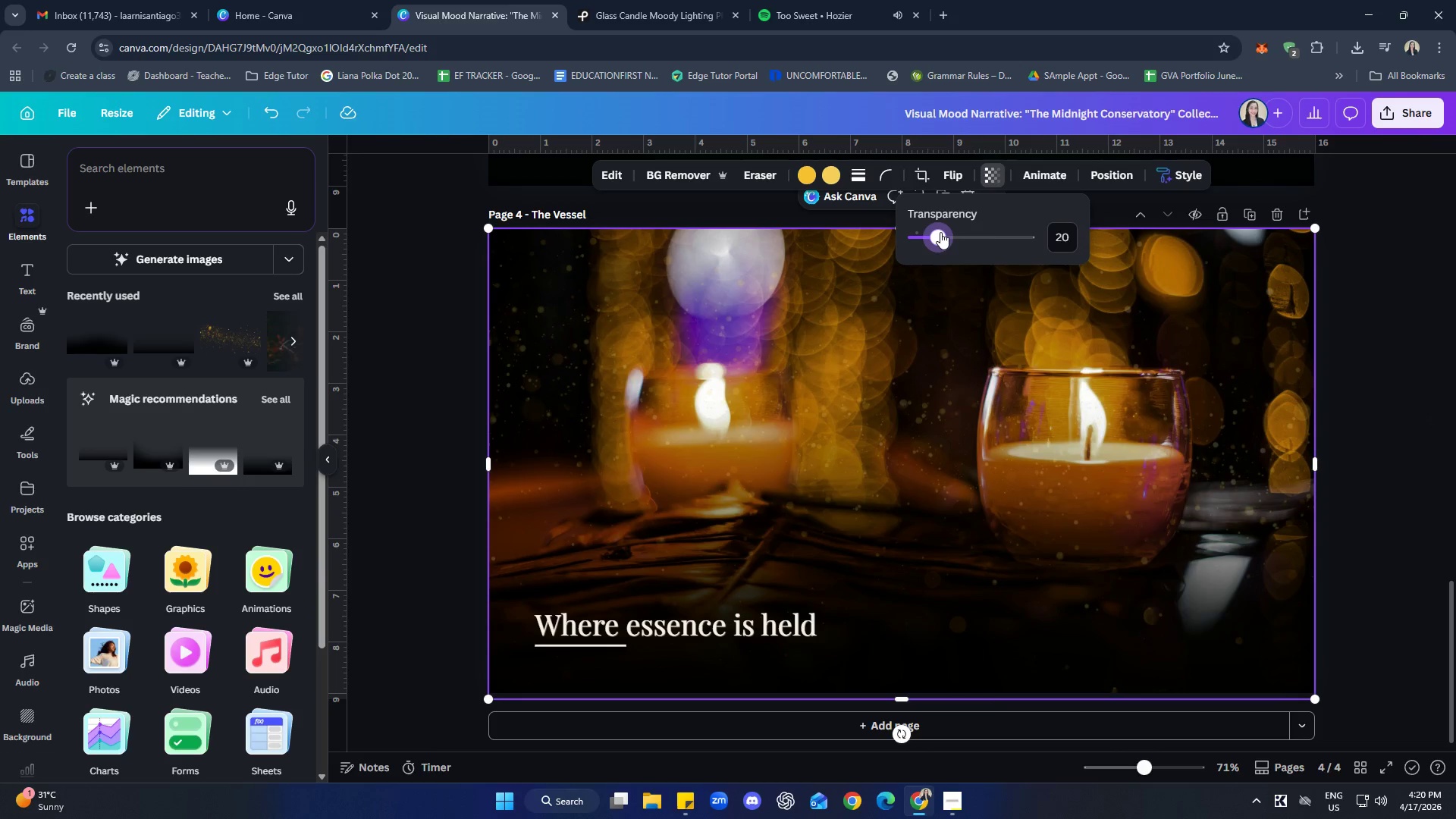 
left_click([940, 232])
 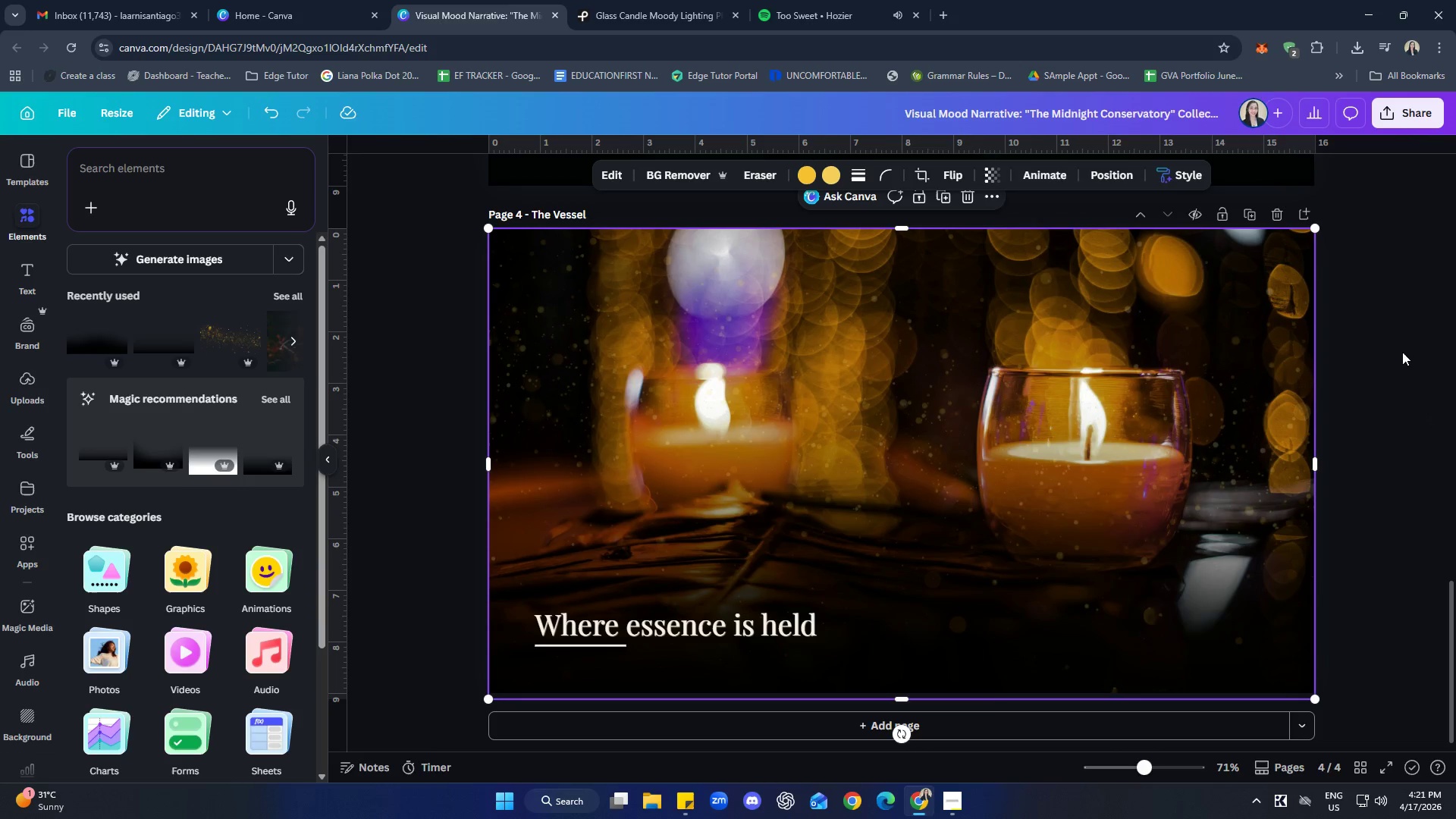 
right_click([1002, 330])
 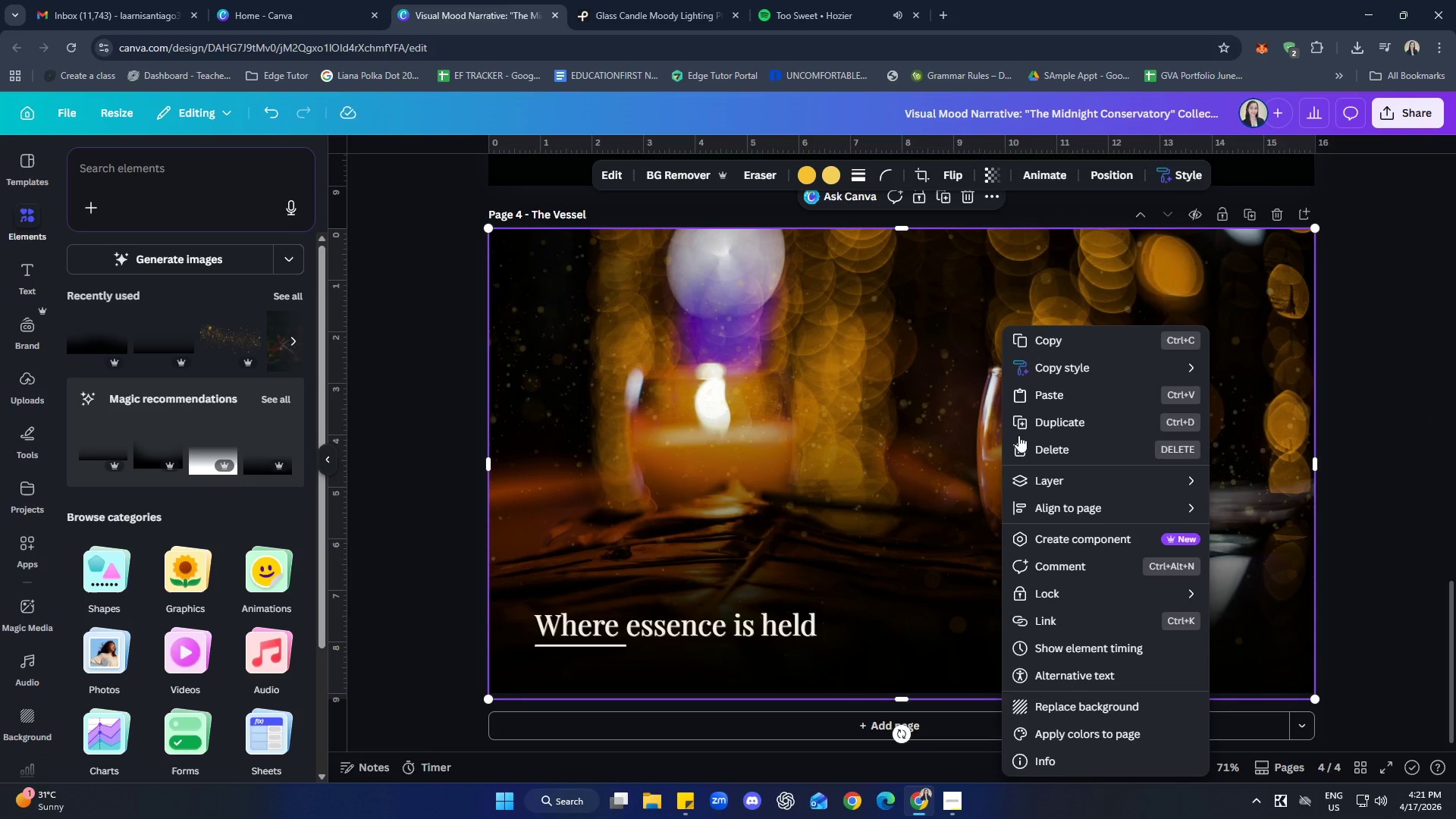 
mouse_move([1082, 485])
 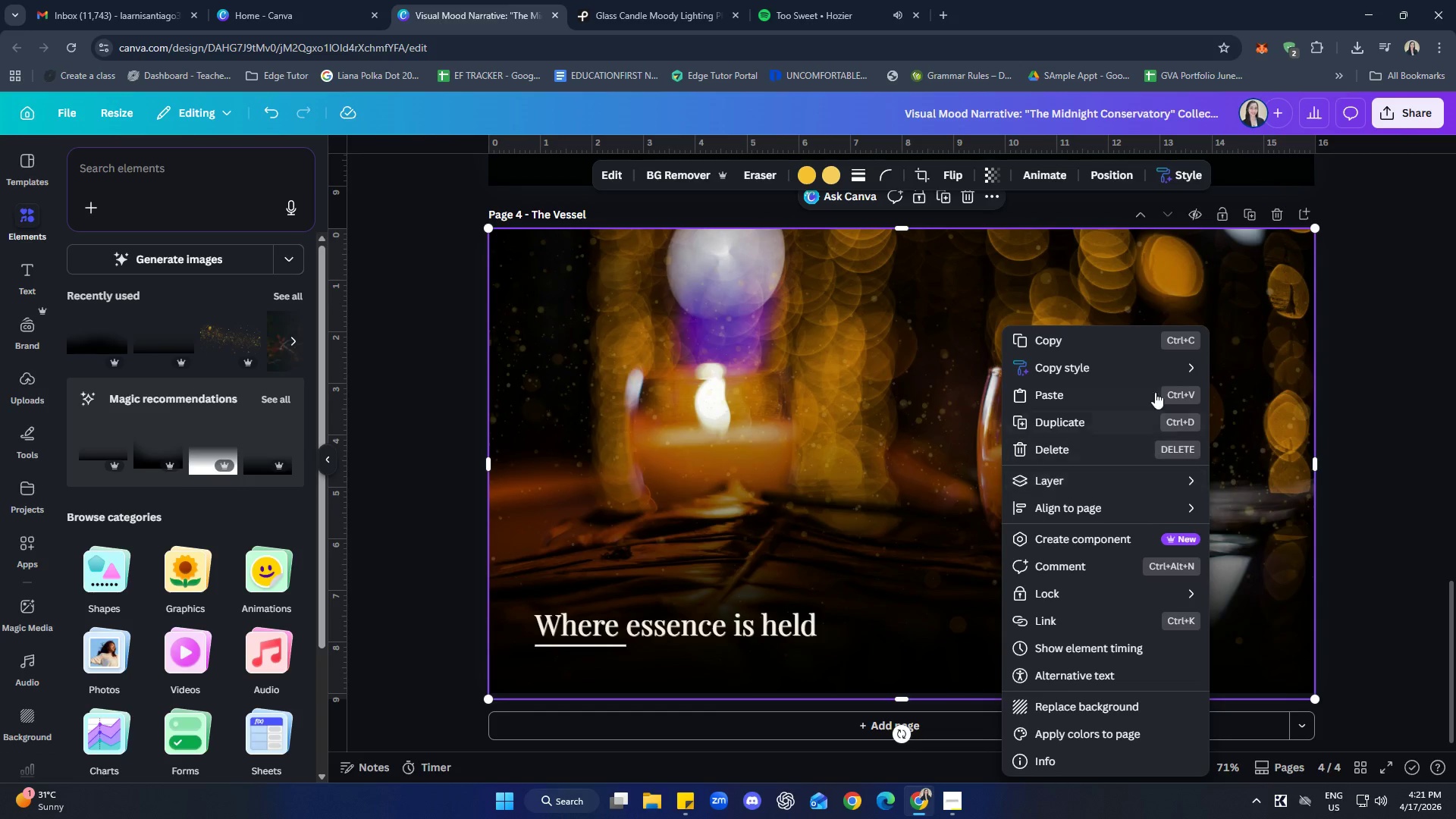 
left_click([1386, 348])
 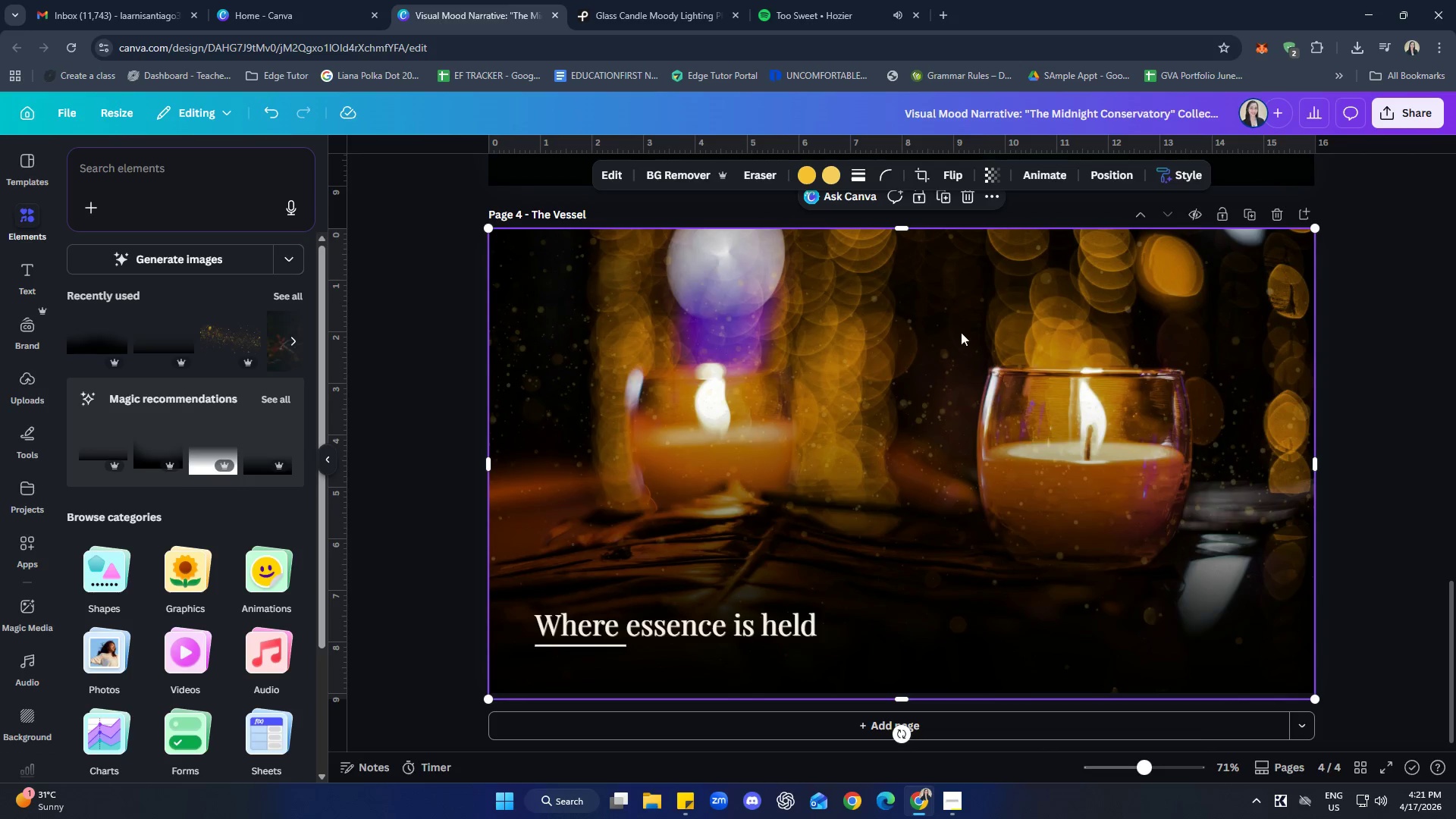 
right_click([936, 331])
 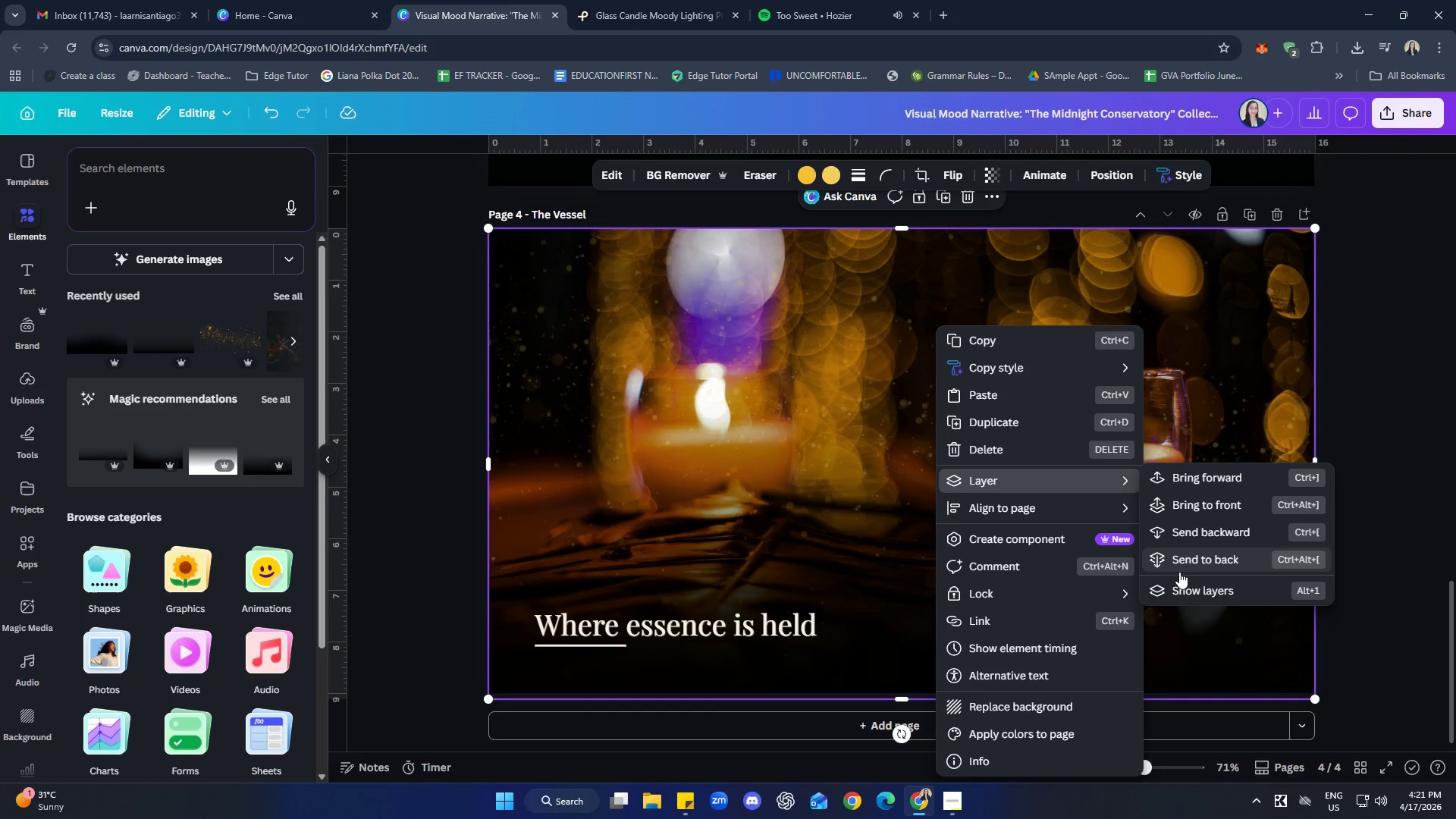 
double_click([1189, 588])
 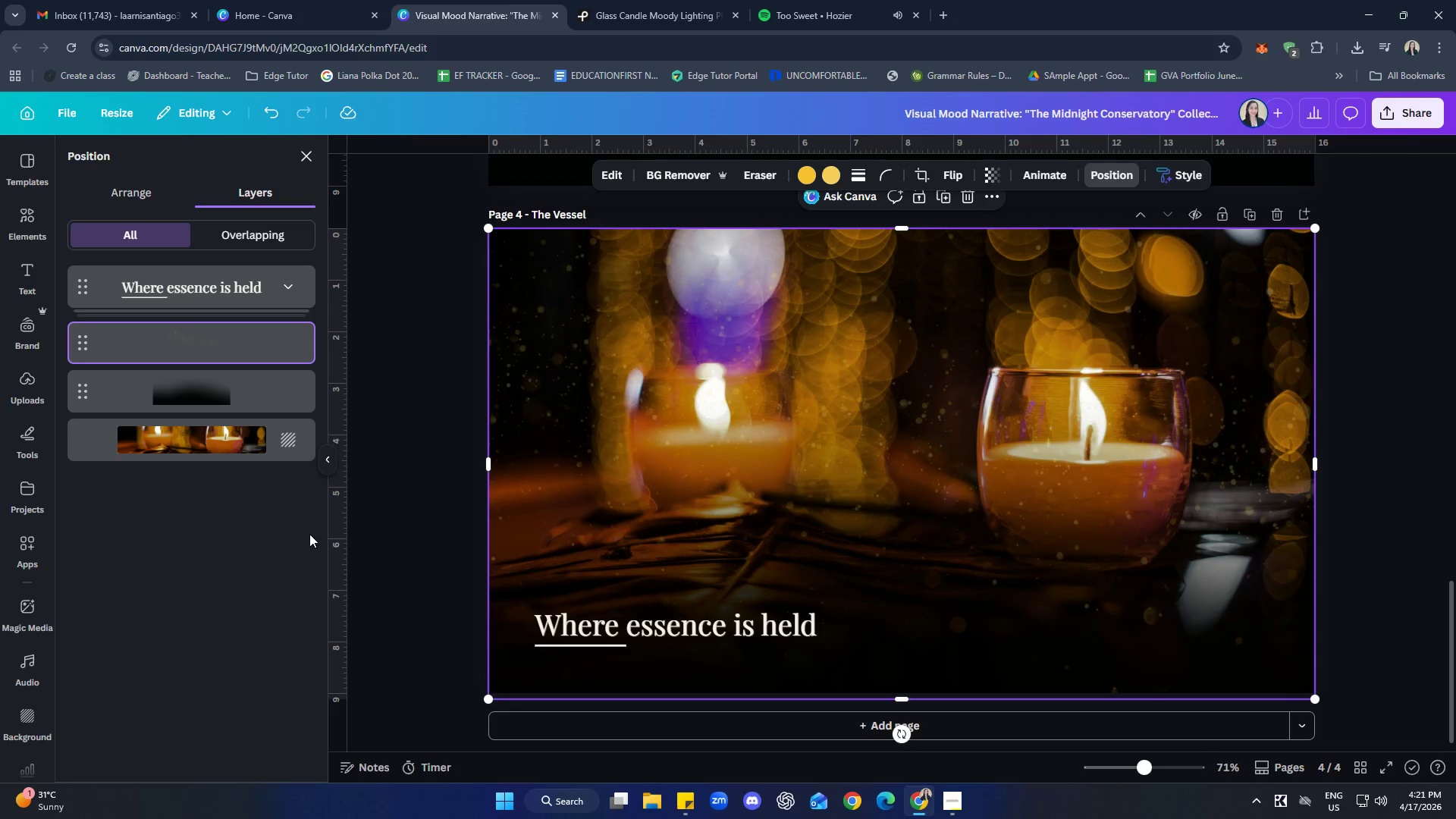 
left_click([221, 443])
 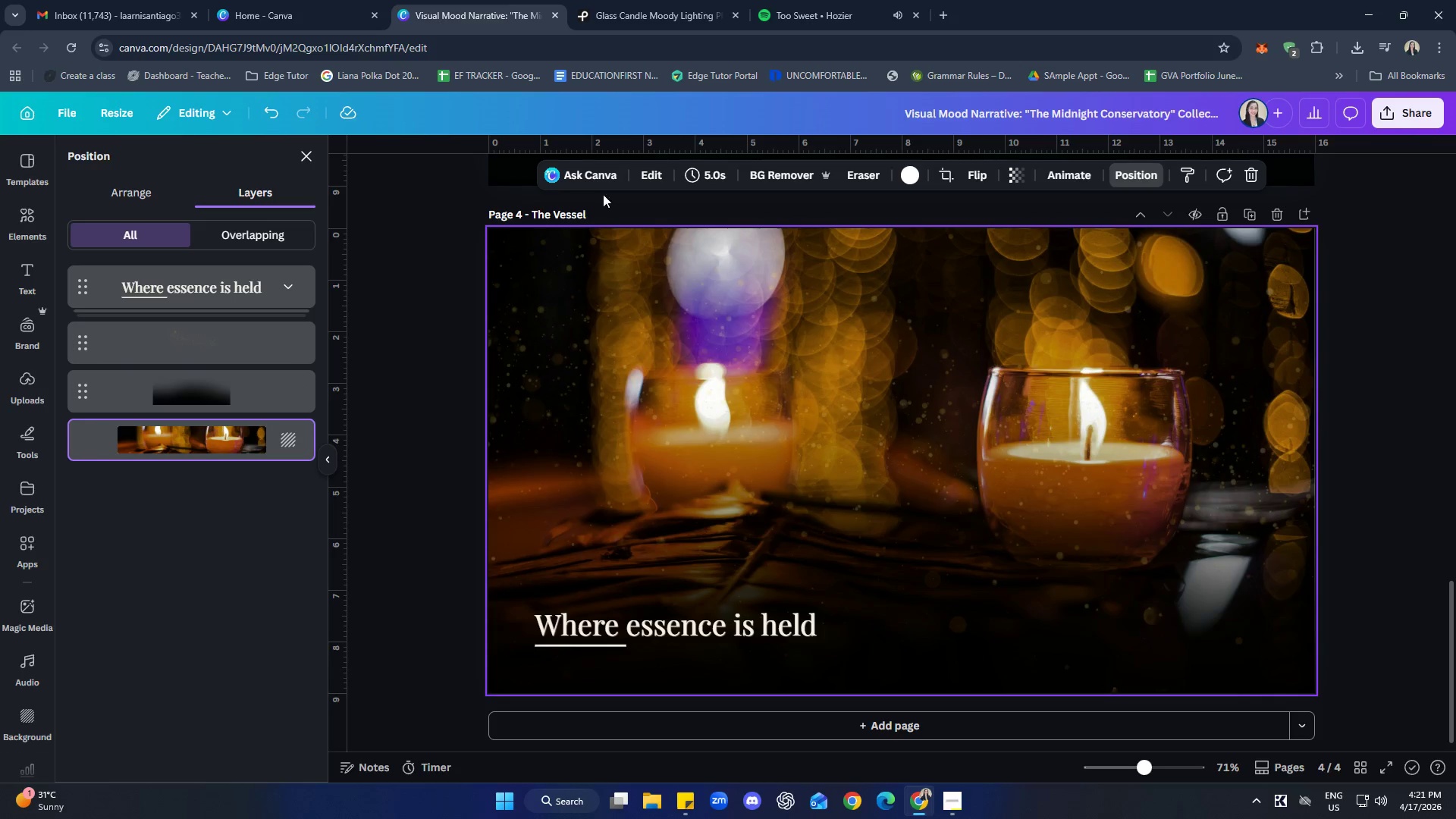 
left_click([645, 169])
 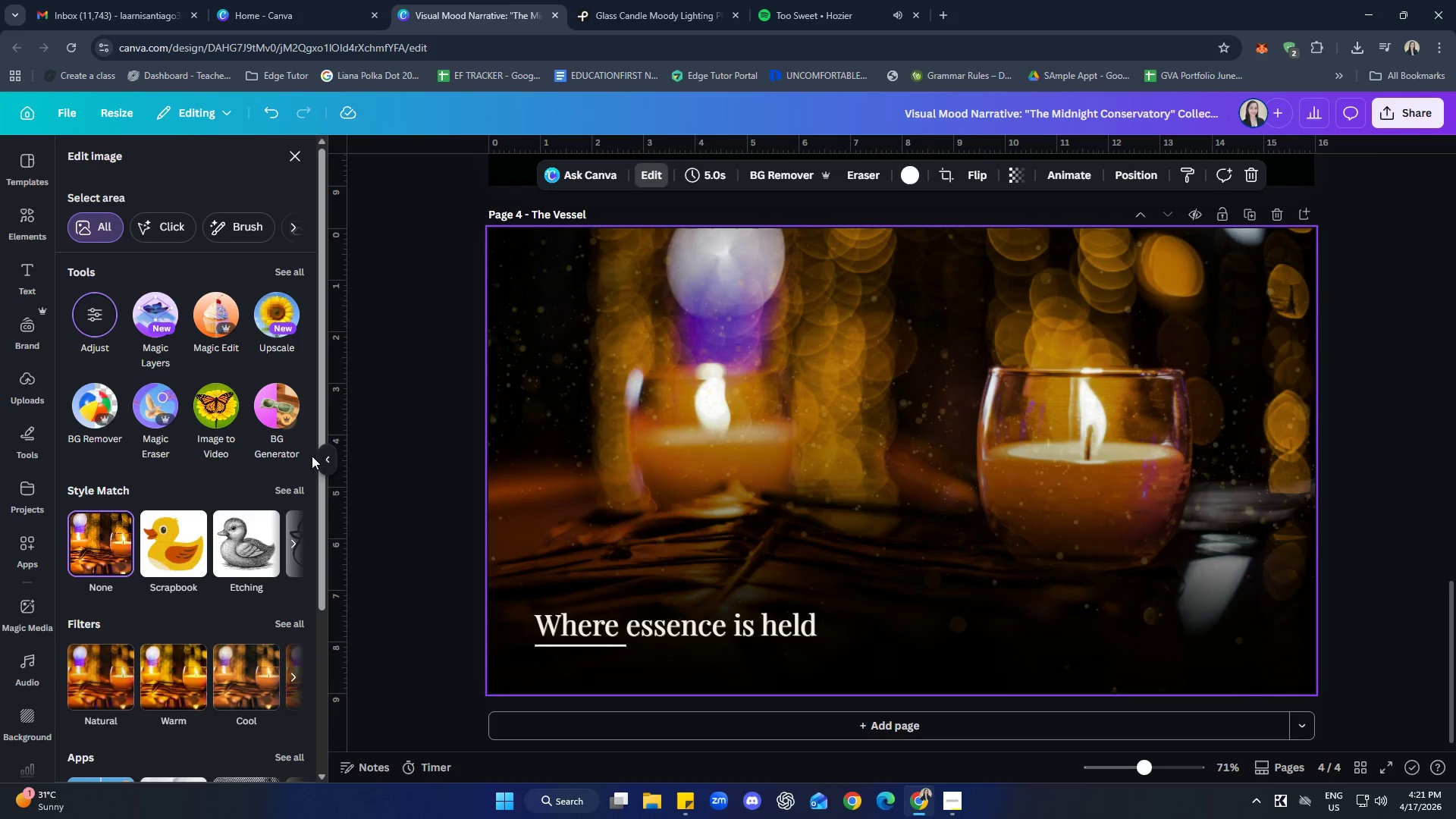 
left_click([88, 312])
 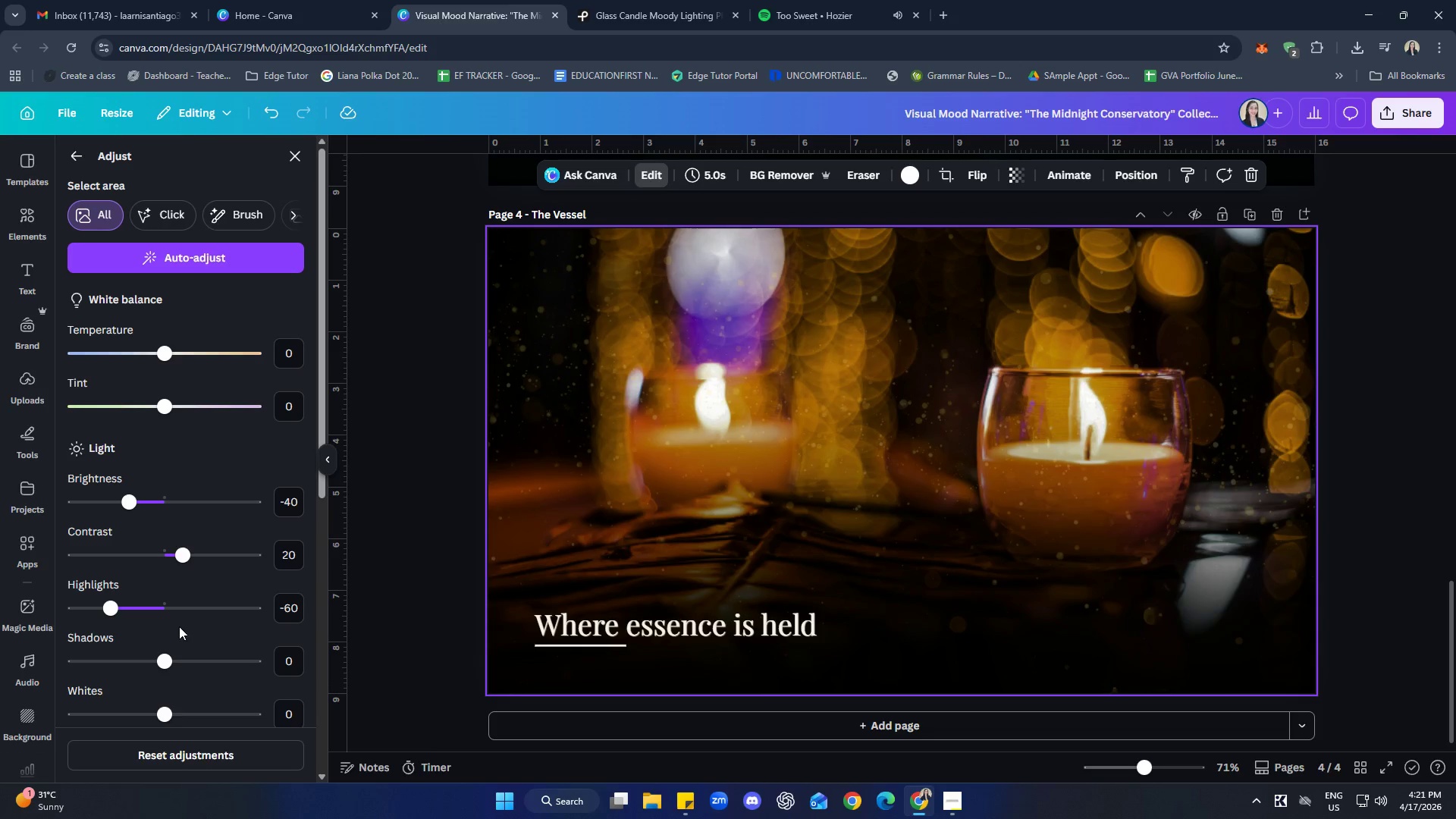 
wait(7.27)
 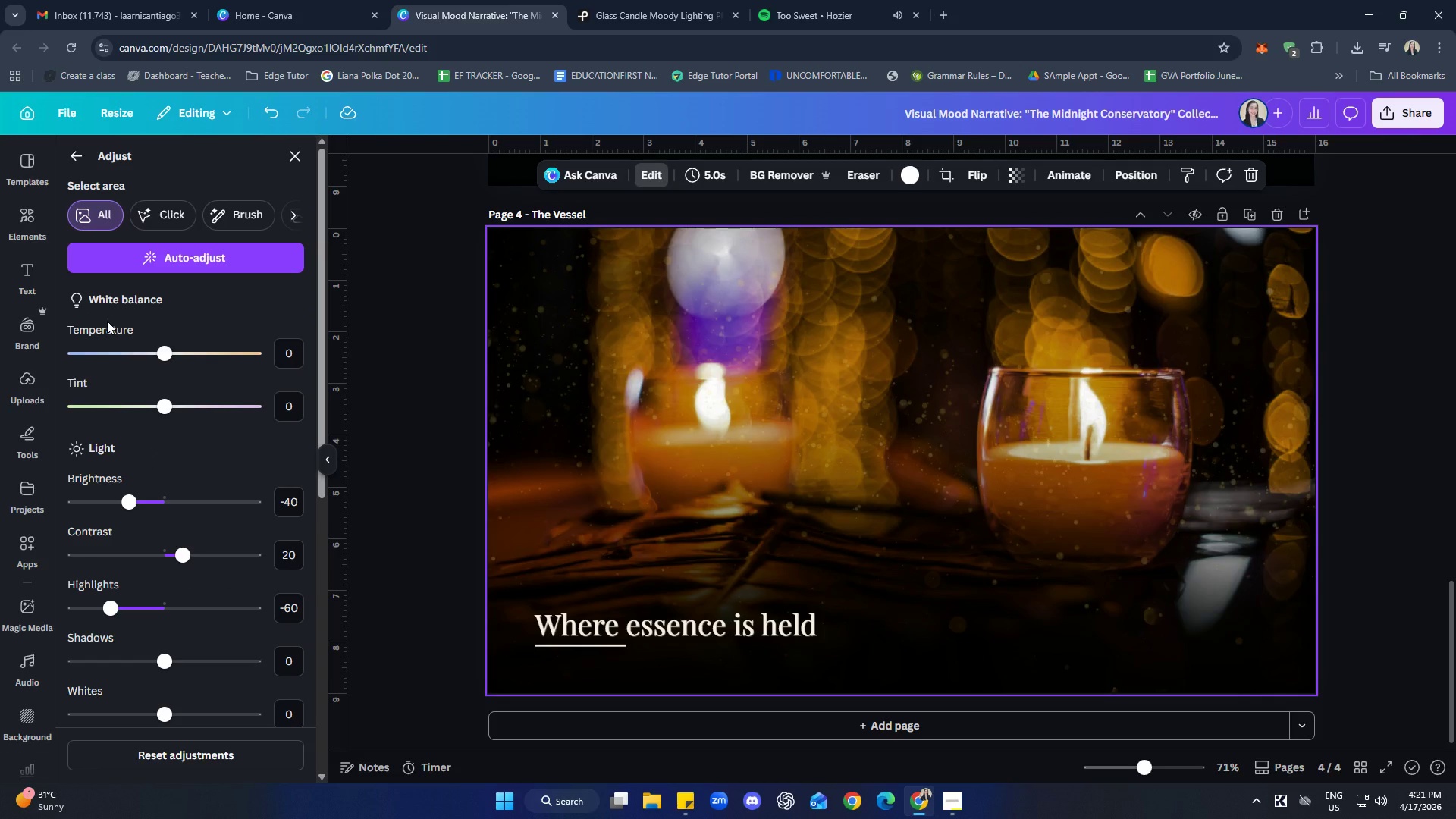 
left_click_drag(start_coordinate=[111, 605], to_coordinate=[73, 607])
 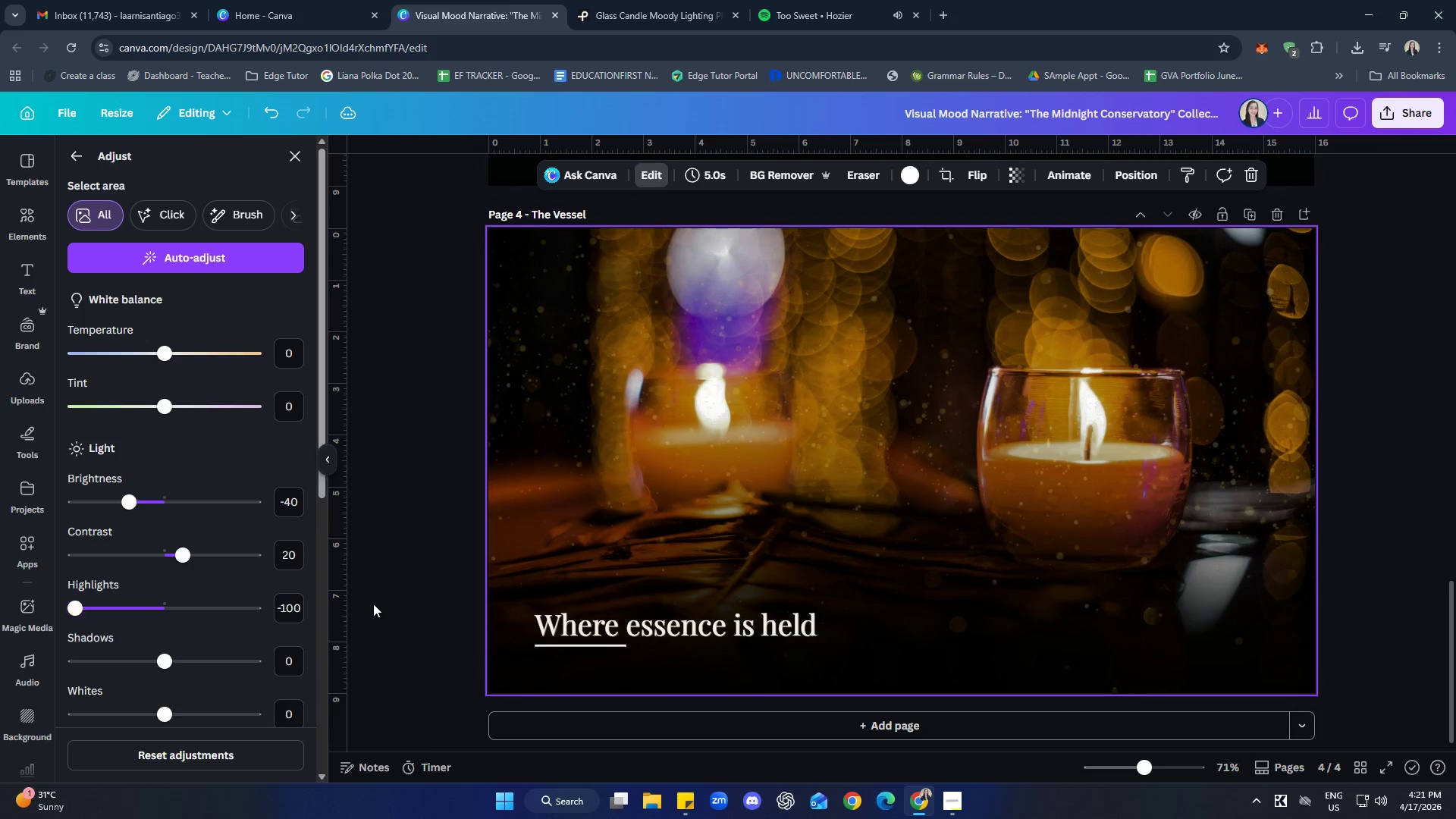 
double_click([392, 600])
 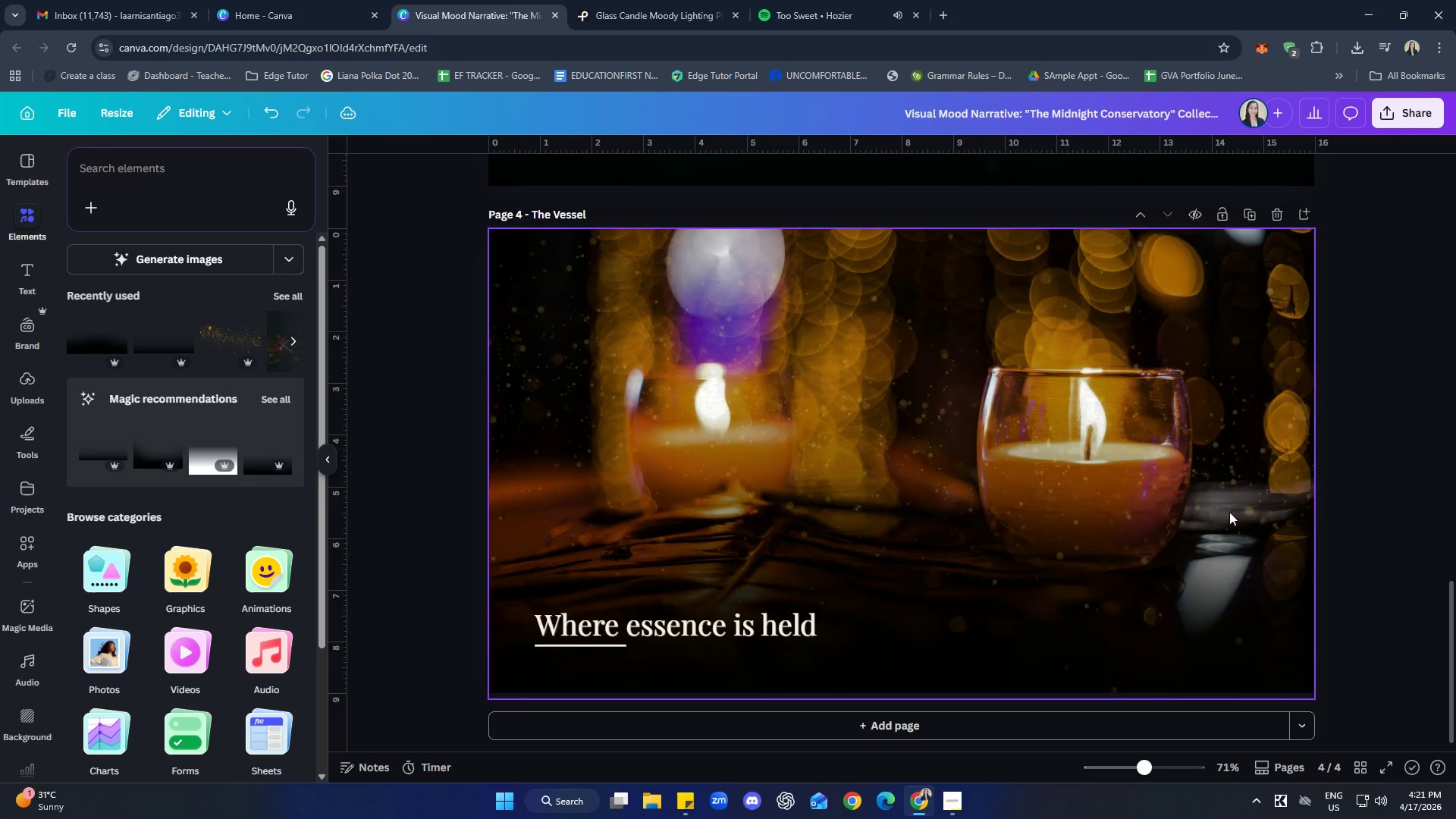 
left_click([1455, 428])
 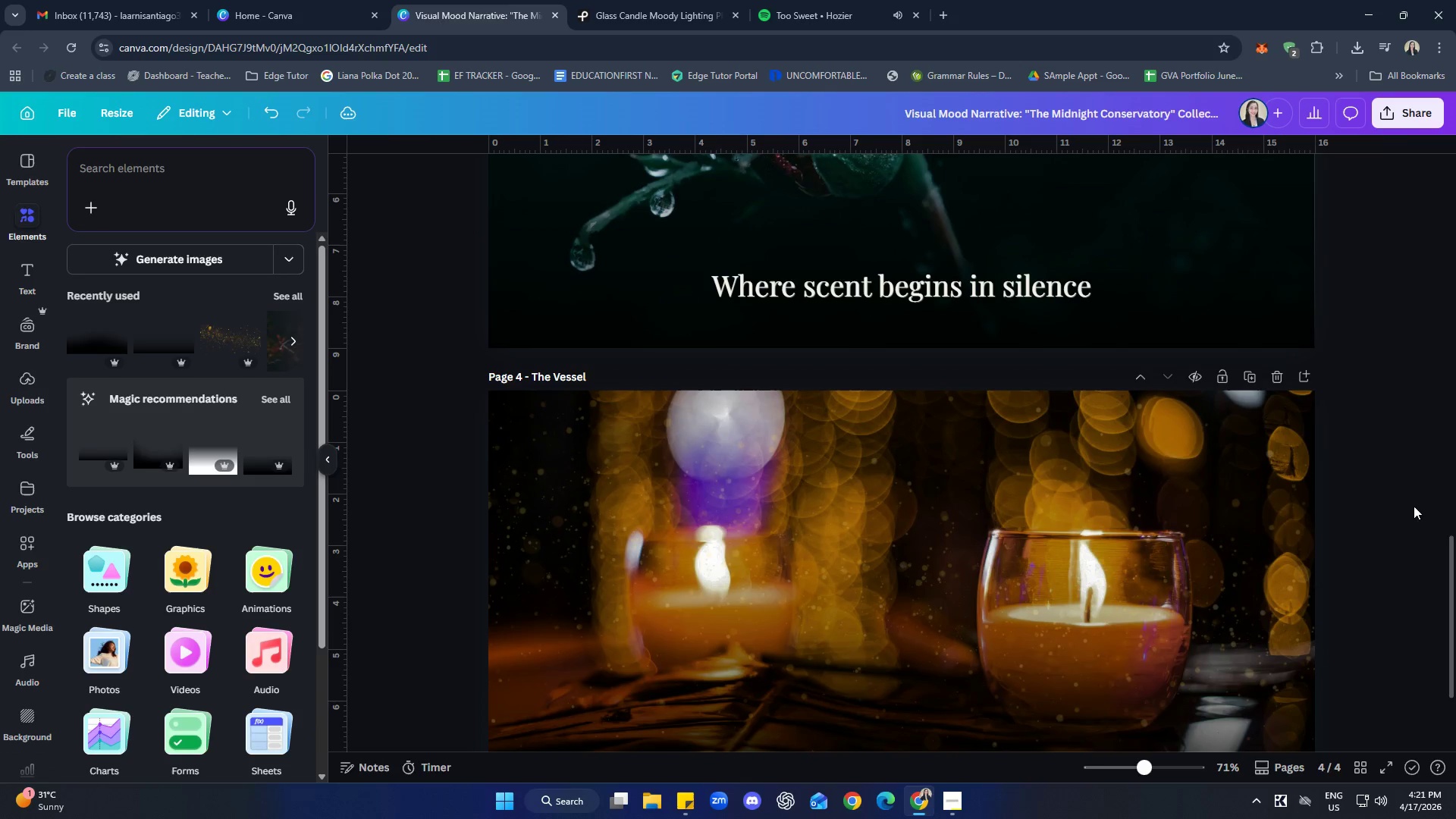 
scroll: coordinate [1407, 488], scroll_direction: down, amount: 3.0
 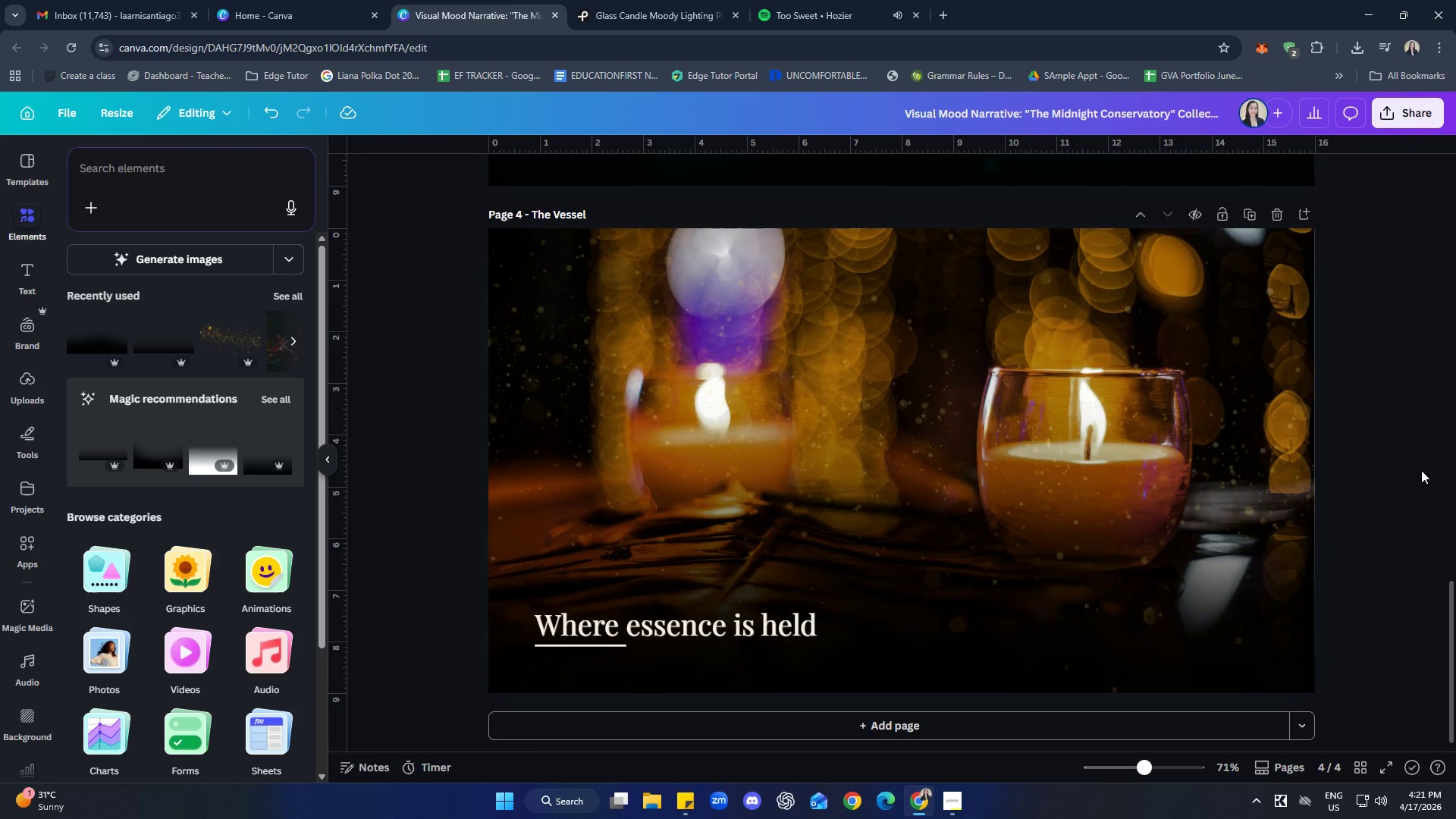 
wait(29.72)
 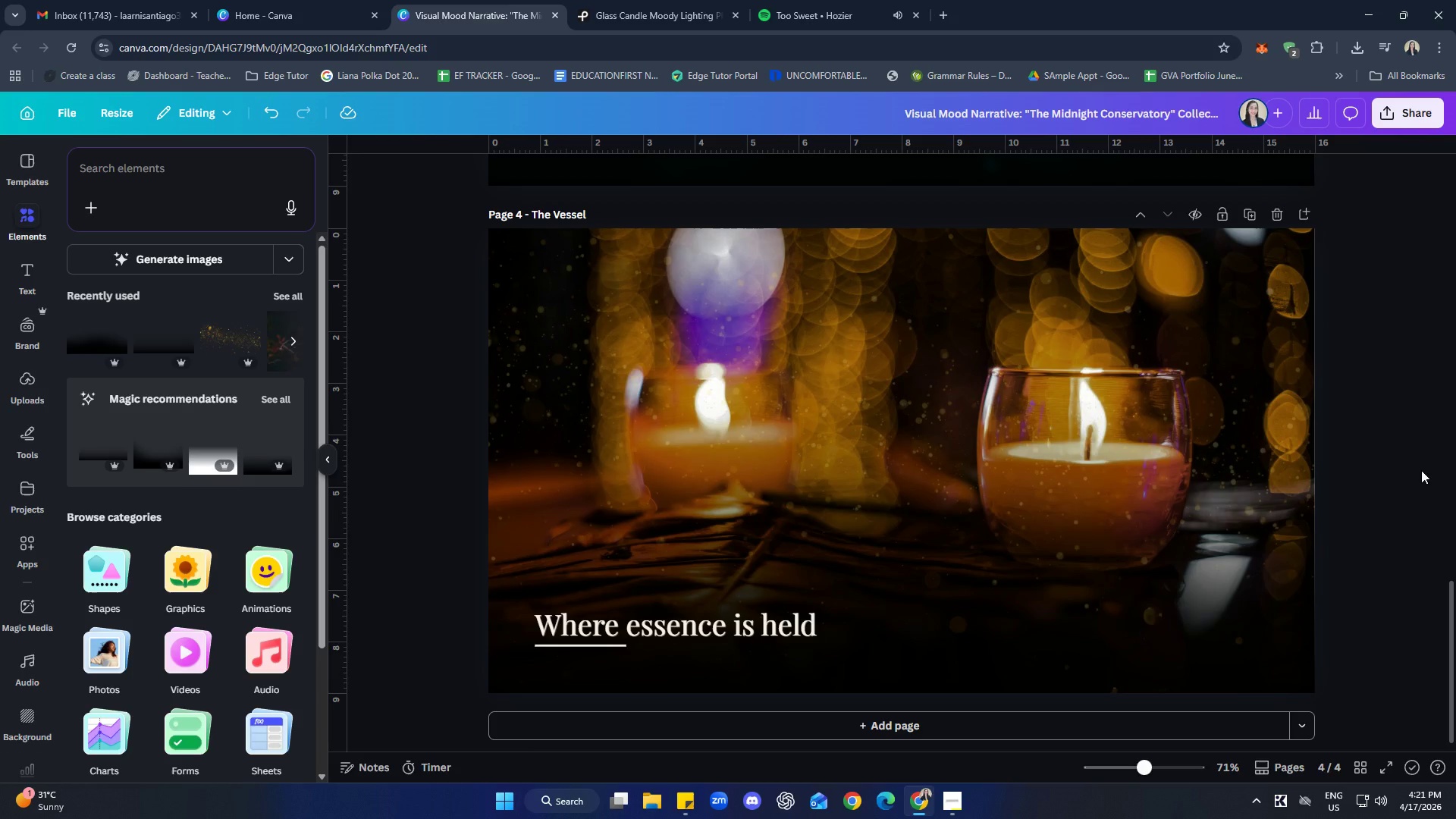 
left_click([1392, 429])
 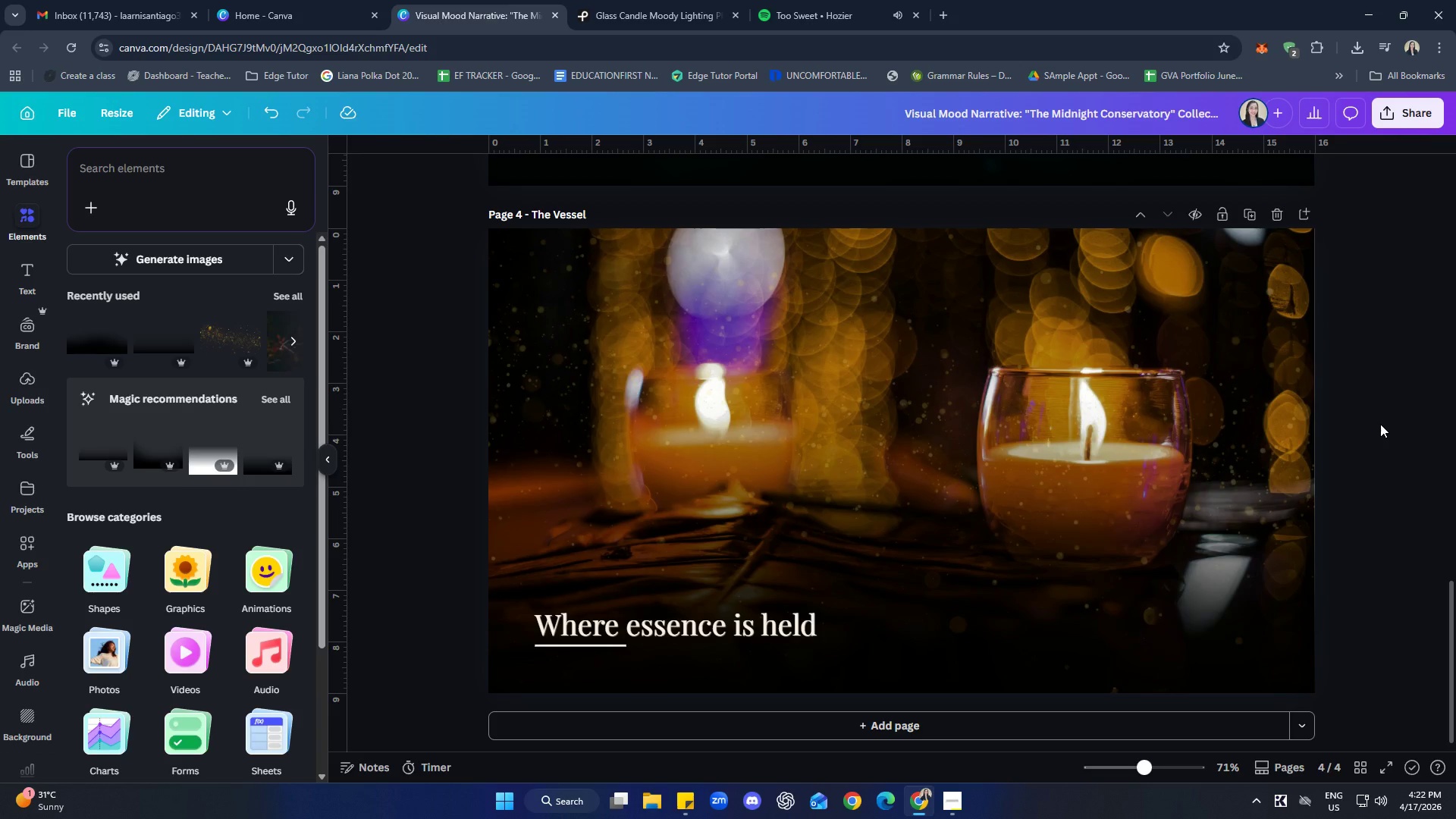 
wait(16.01)
 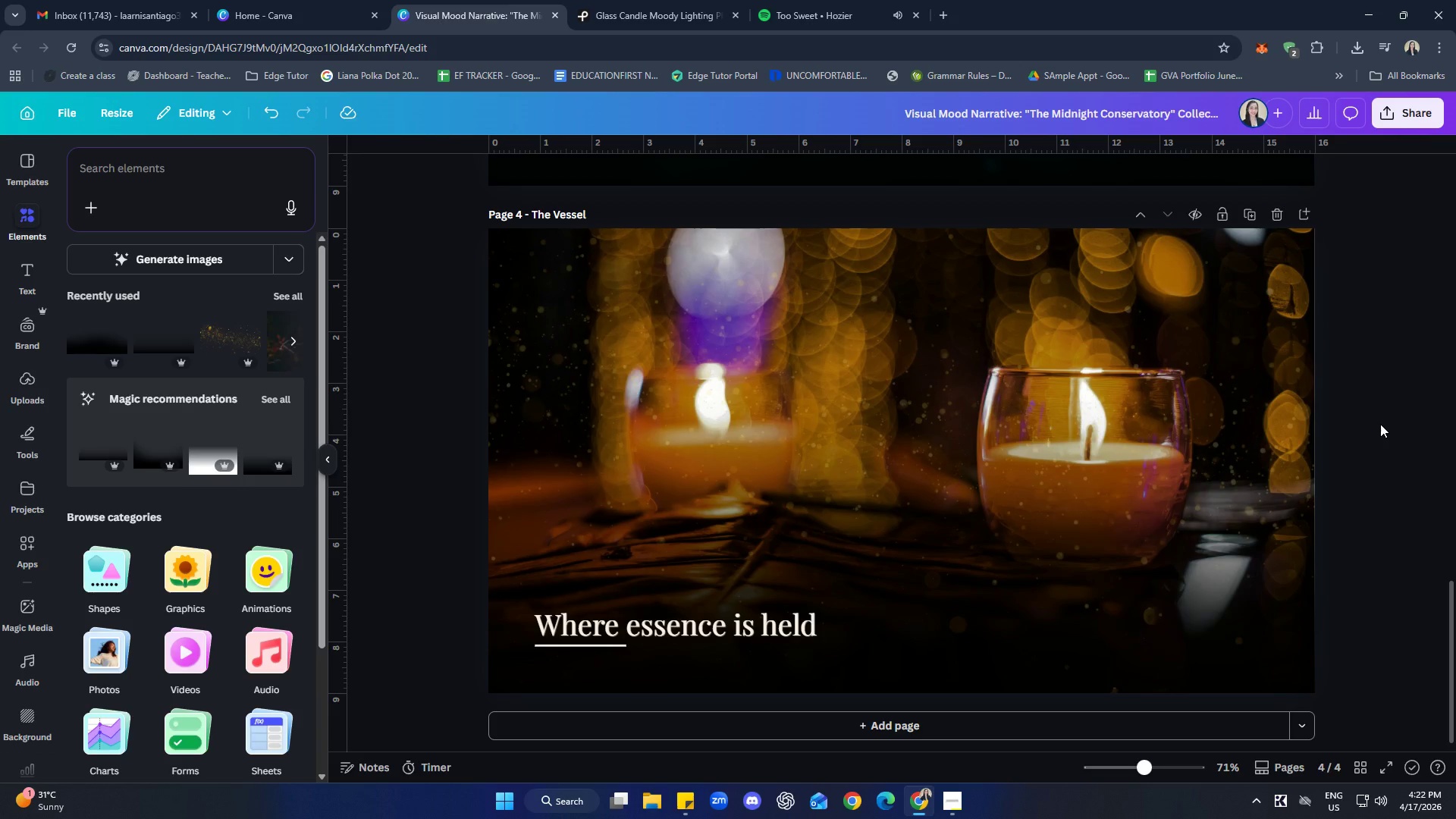 
right_click([842, 463])
 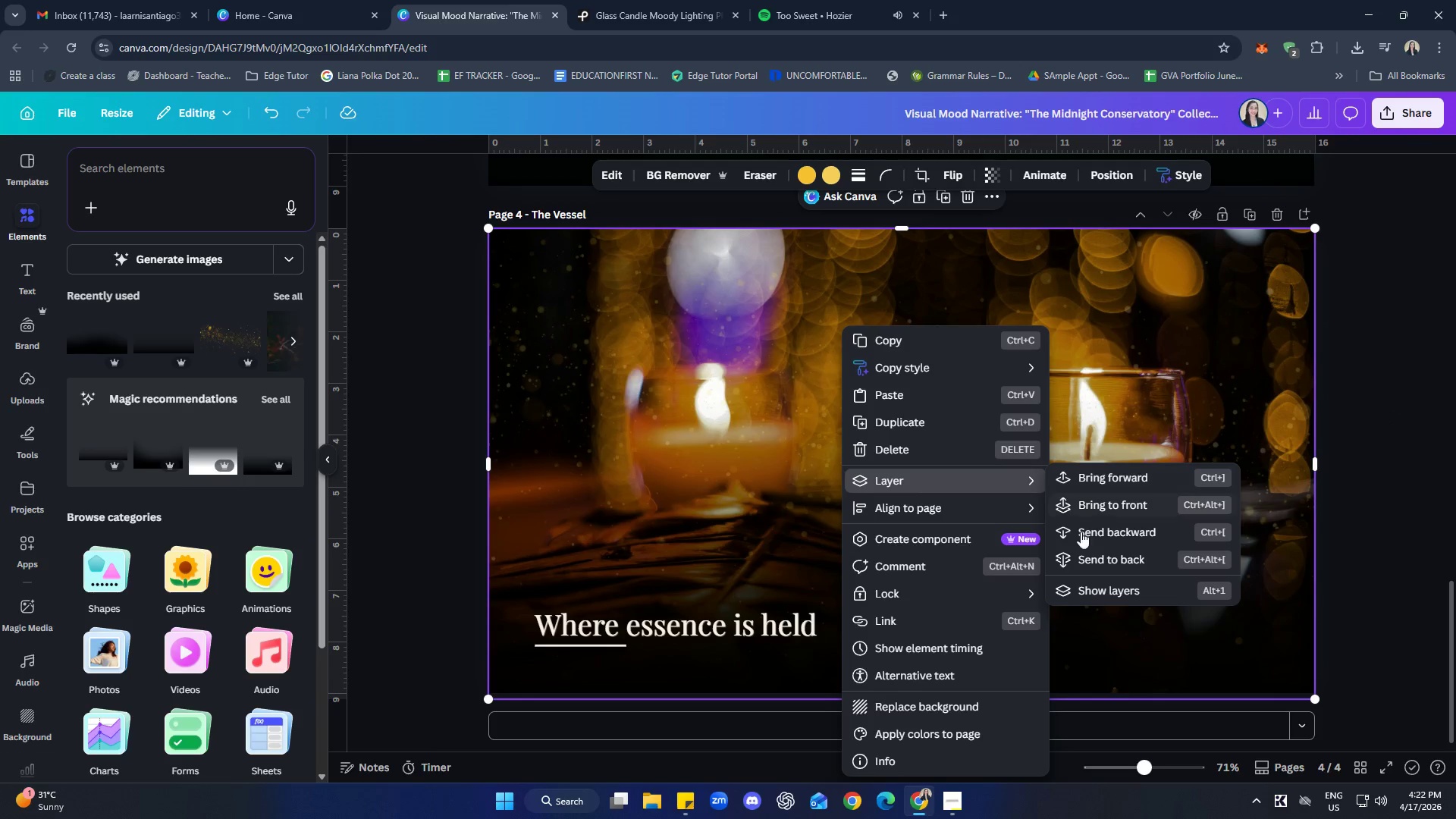 
left_click([1106, 589])
 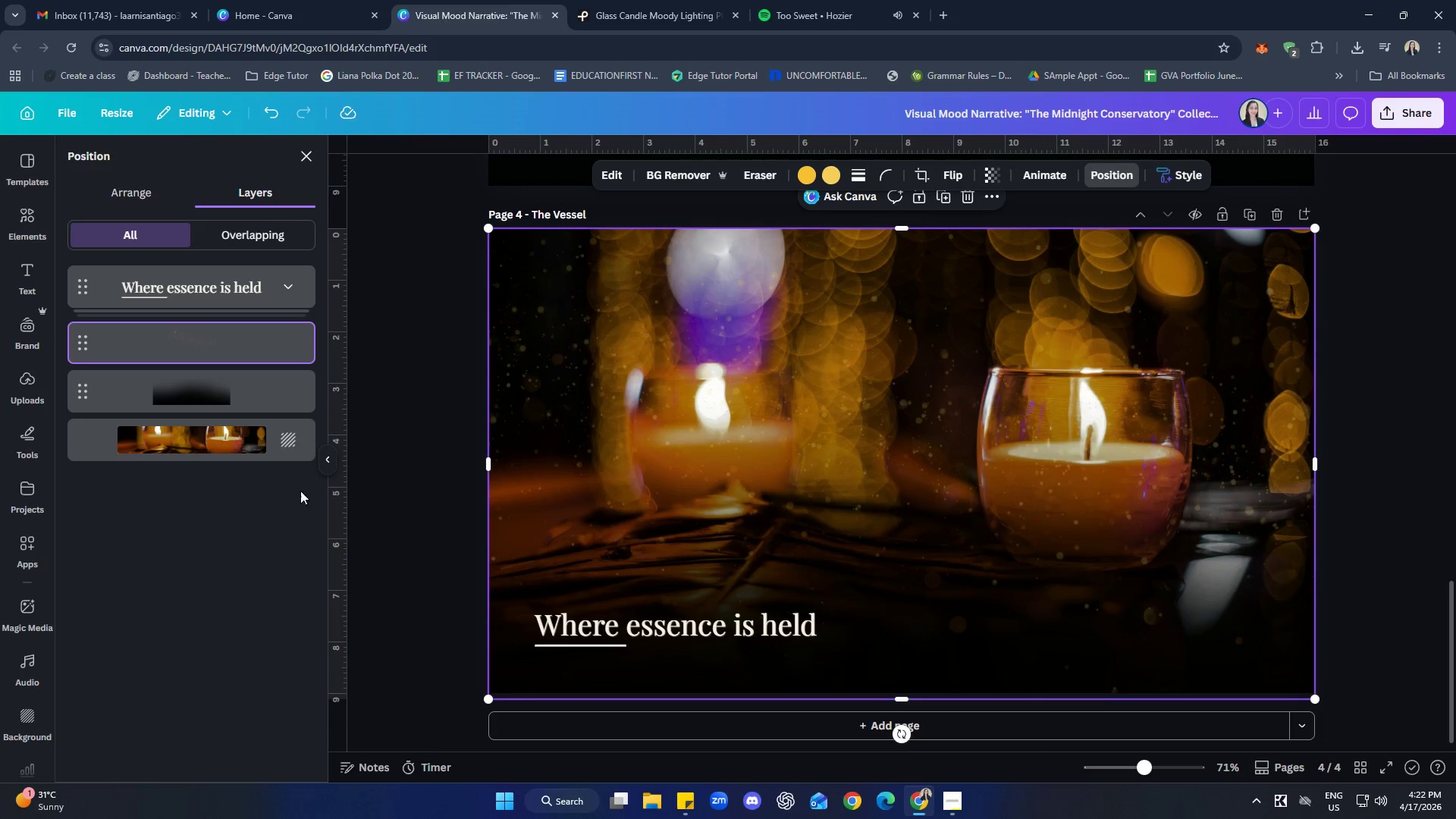 
left_click([202, 450])
 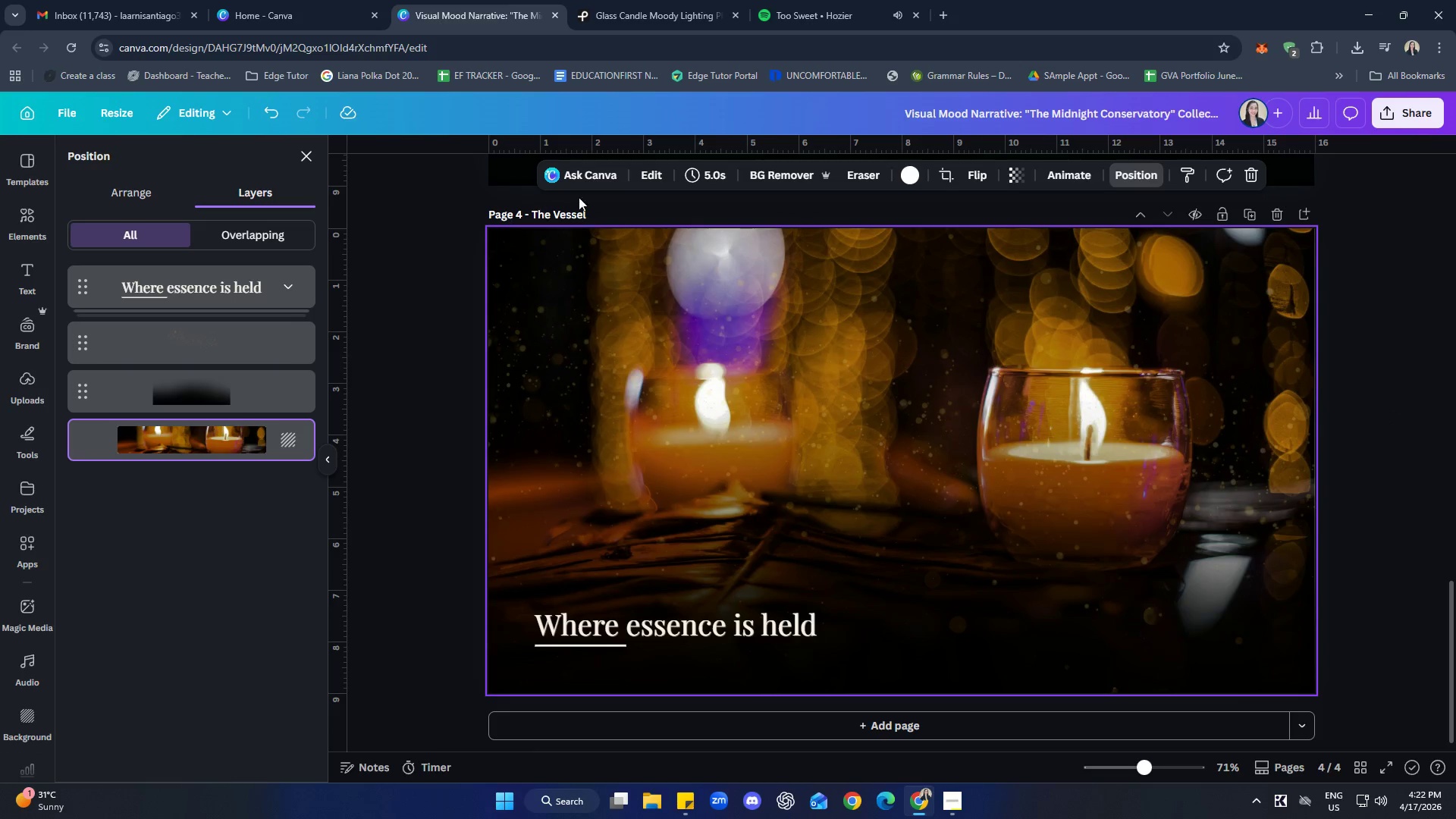 
left_click([653, 174])
 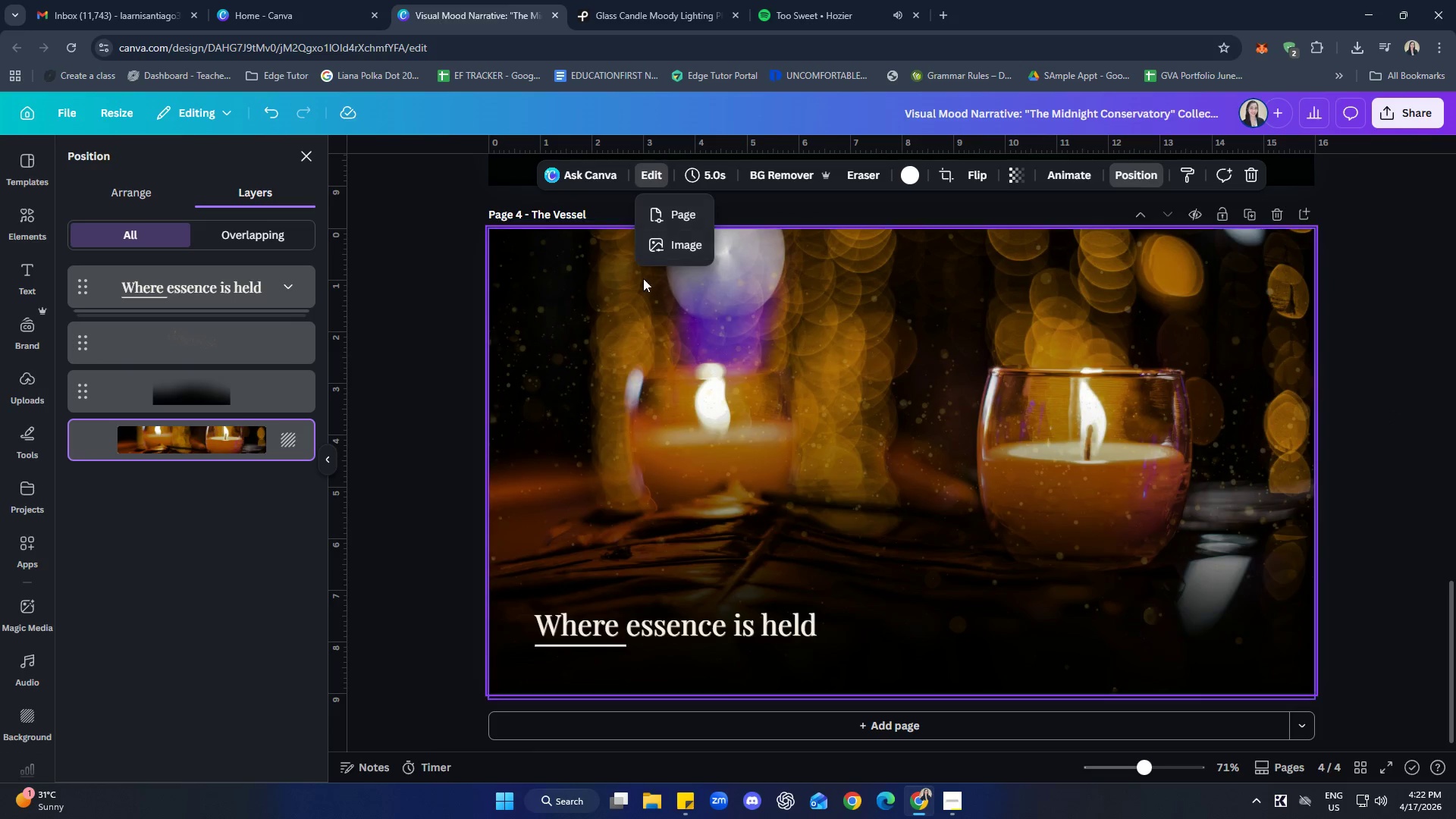 
left_click([675, 240])
 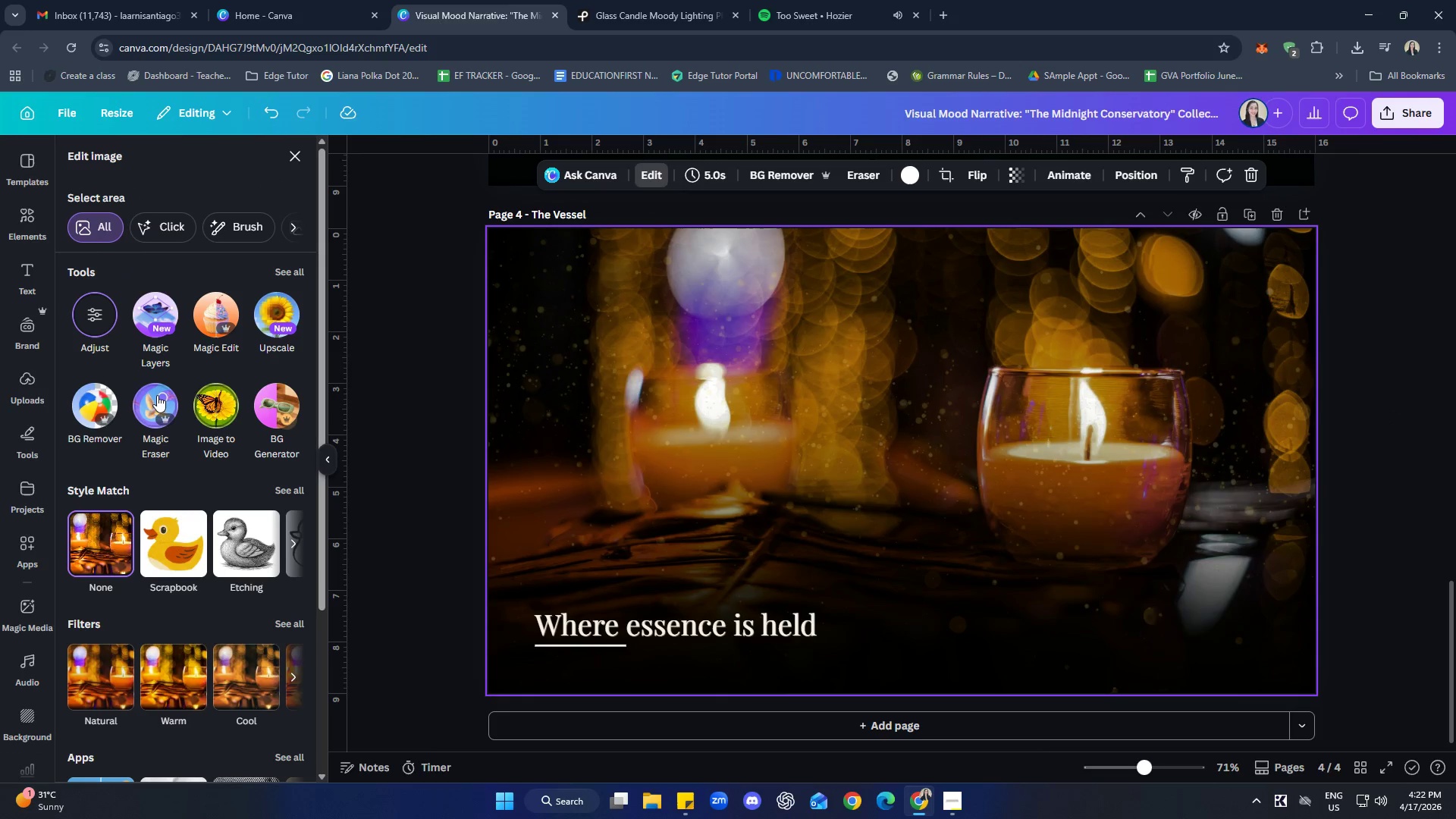 
left_click([103, 311])
 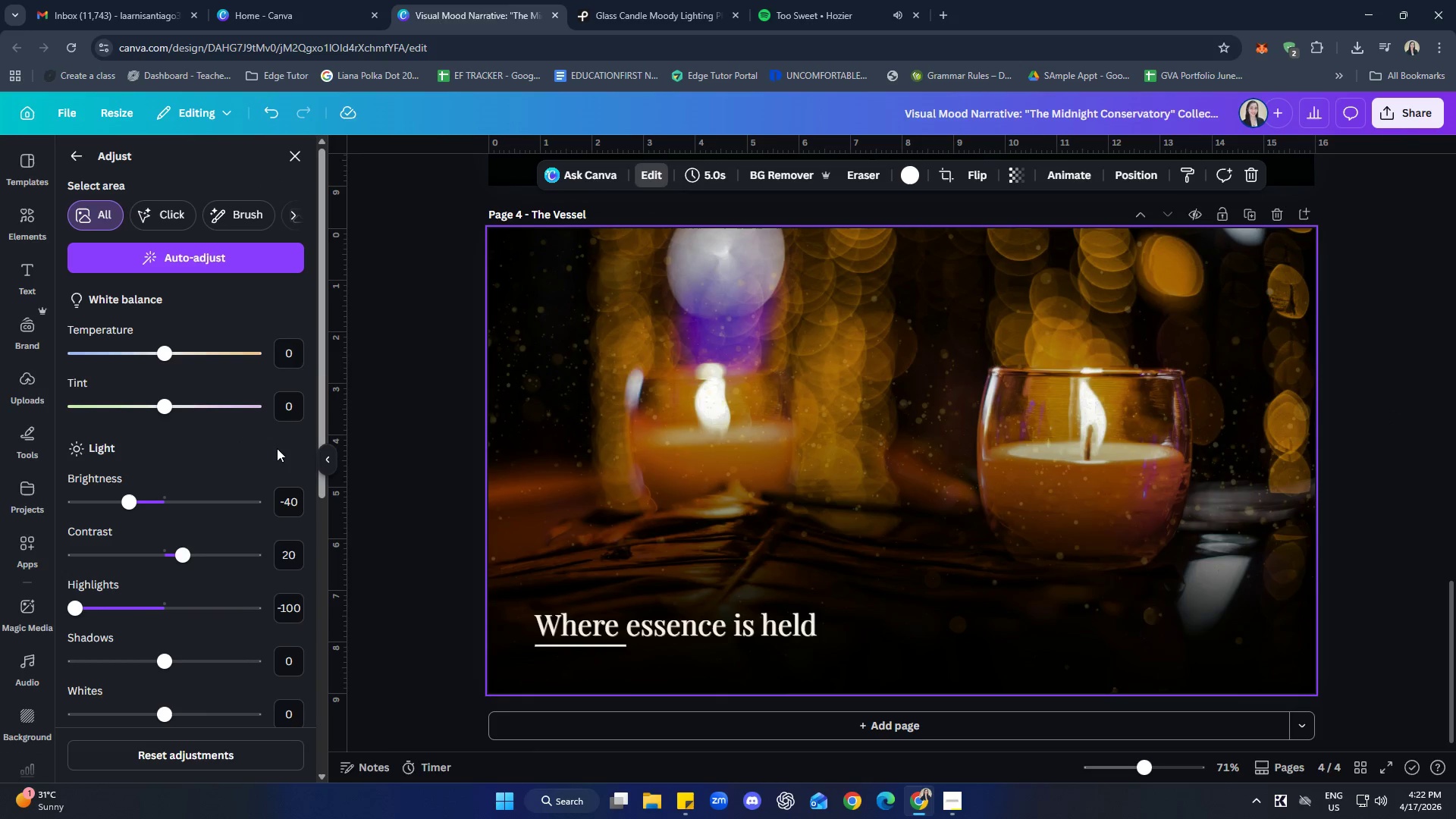 
scroll: coordinate [243, 504], scroll_direction: down, amount: 3.0
 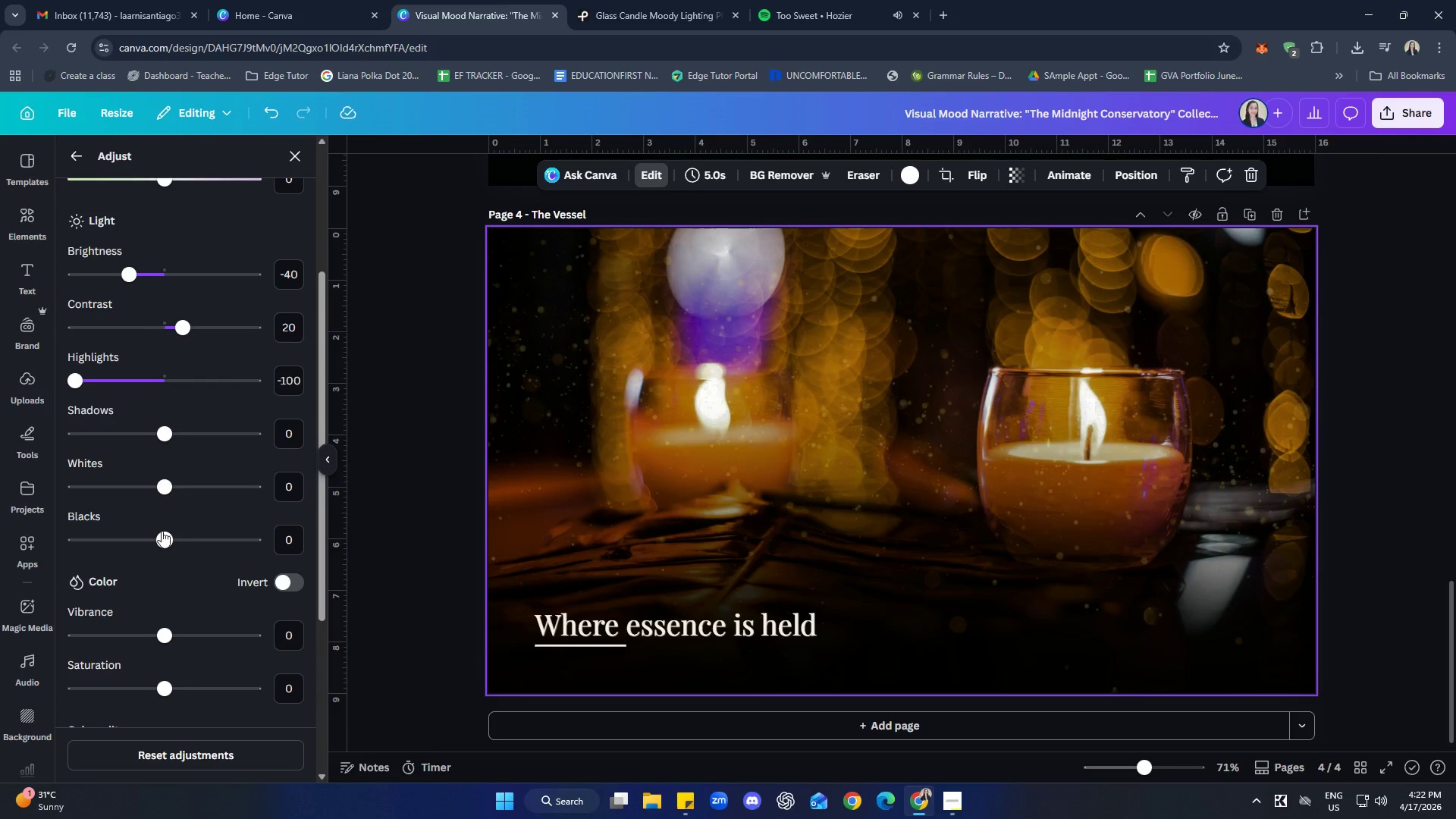 
left_click_drag(start_coordinate=[162, 483], to_coordinate=[110, 489])
 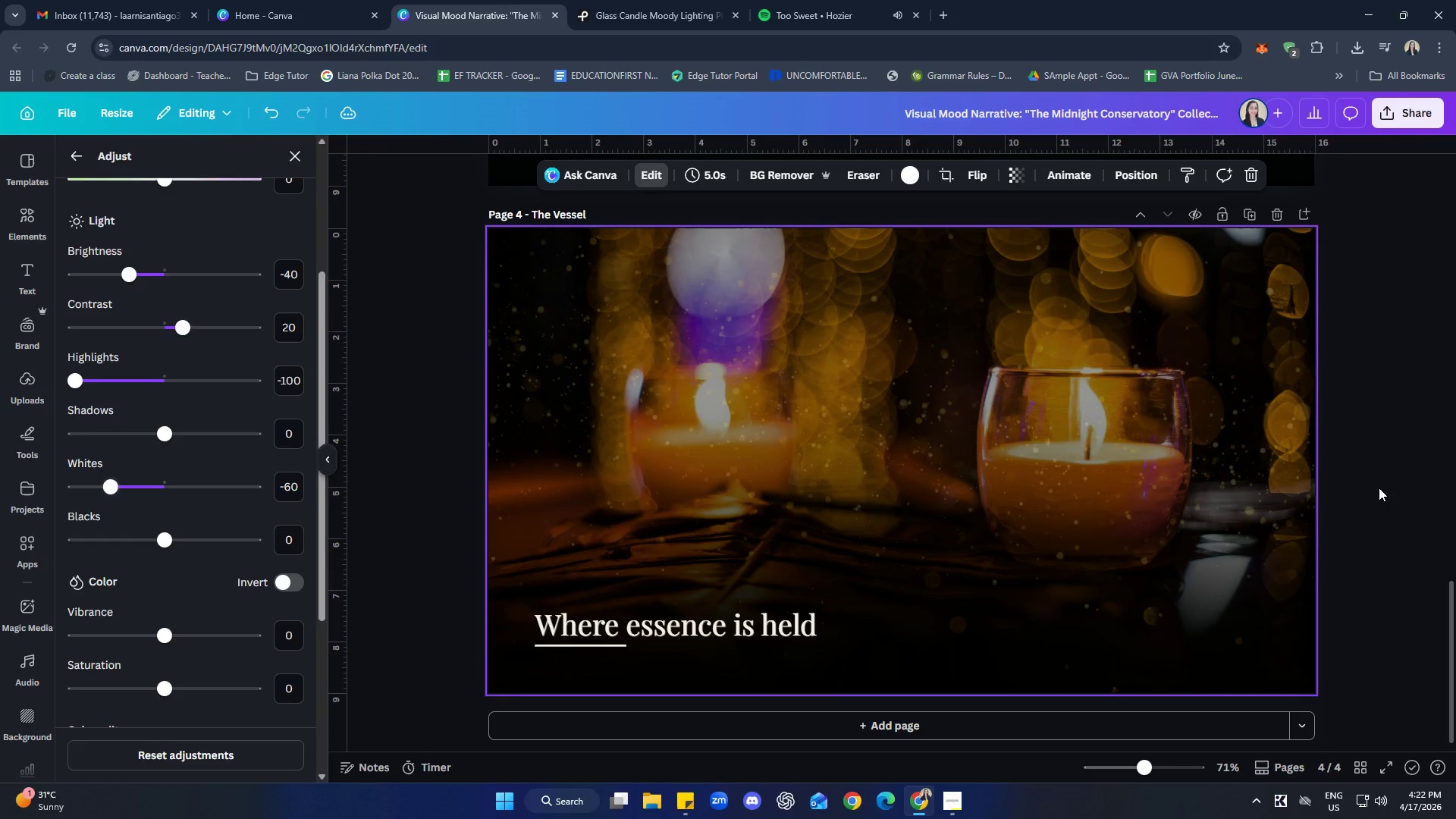 
double_click([1379, 487])
 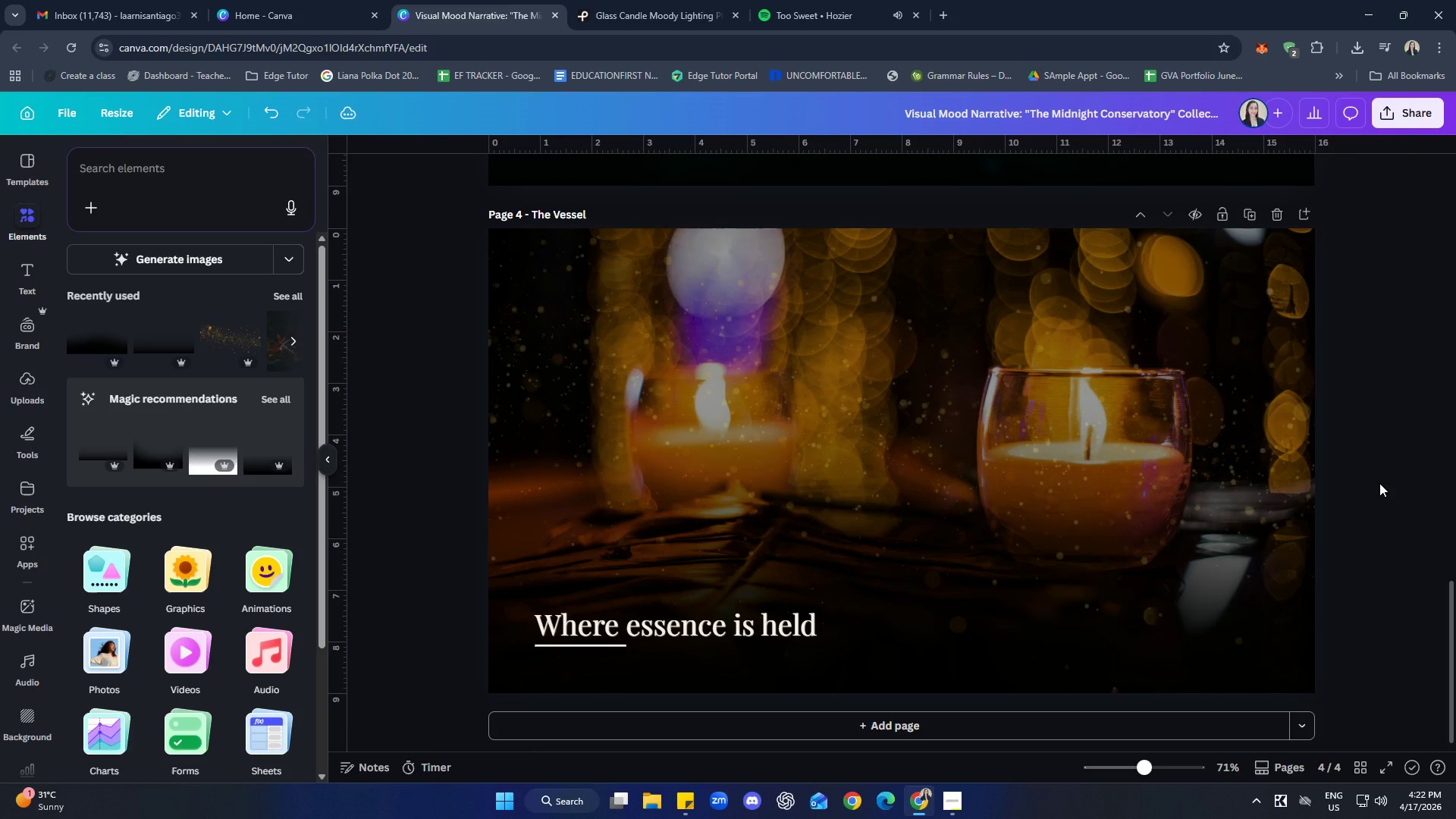 
wait(8.14)
 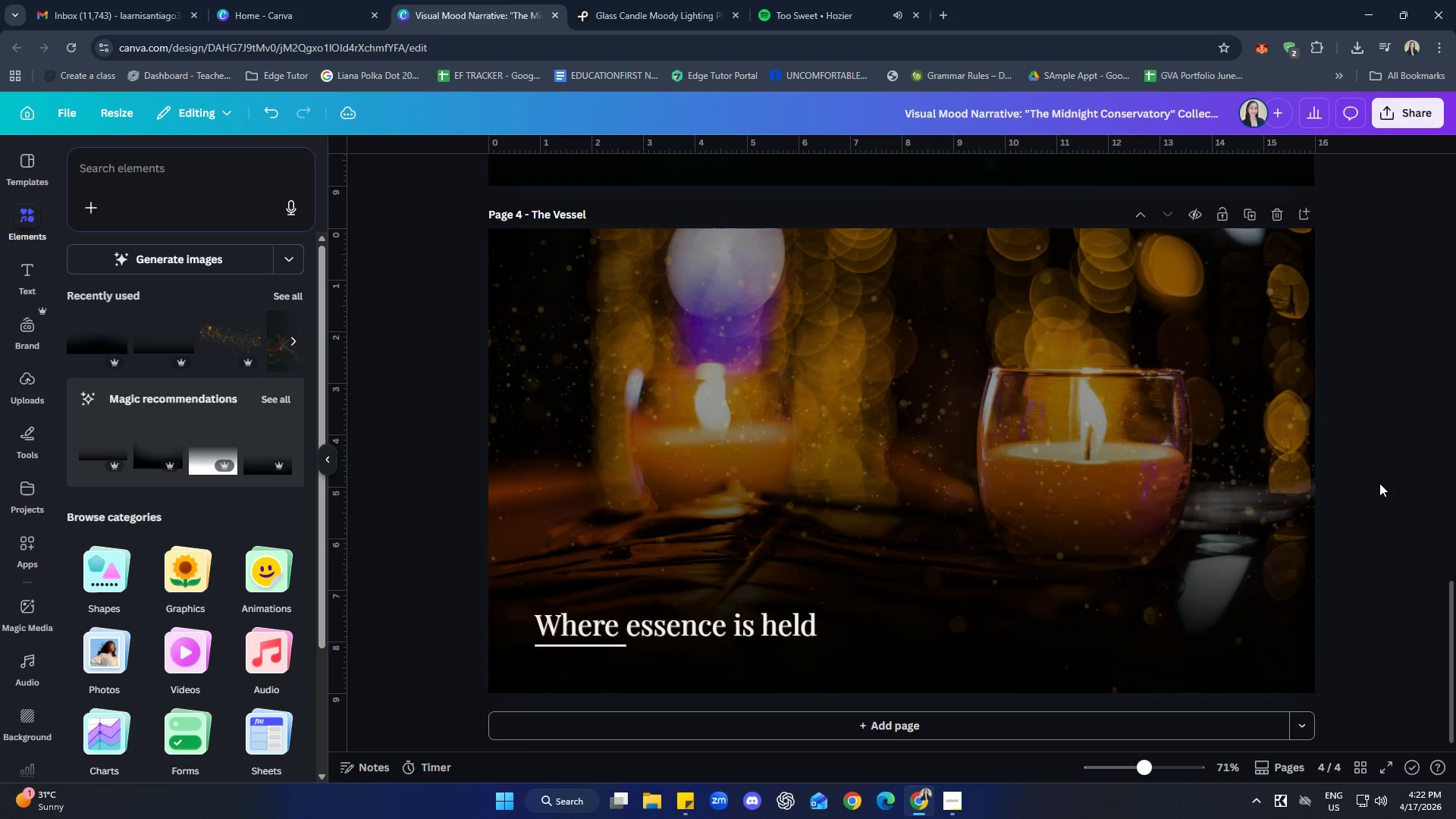 
left_click([1169, 487])
 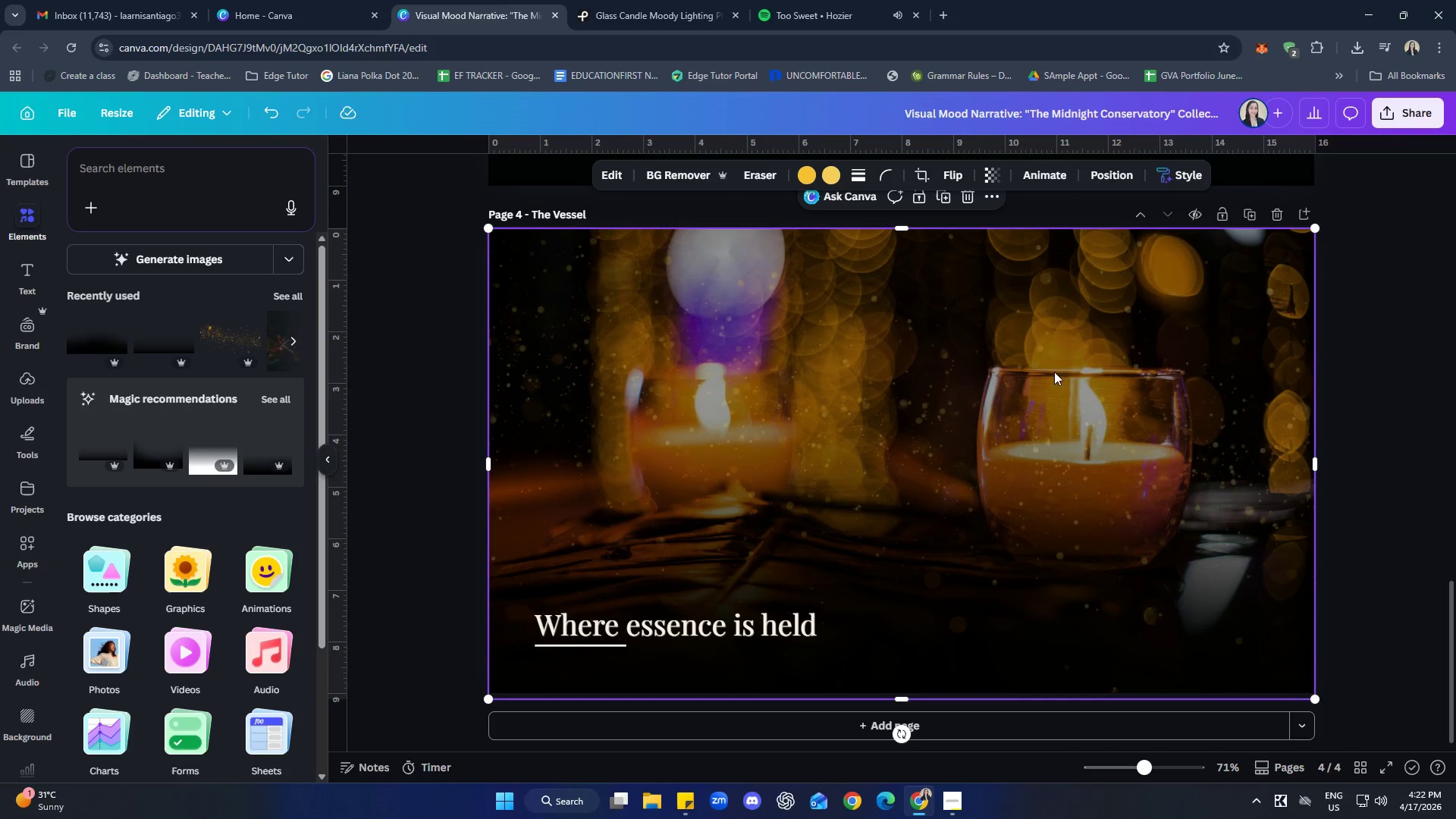 
left_click([1040, 362])
 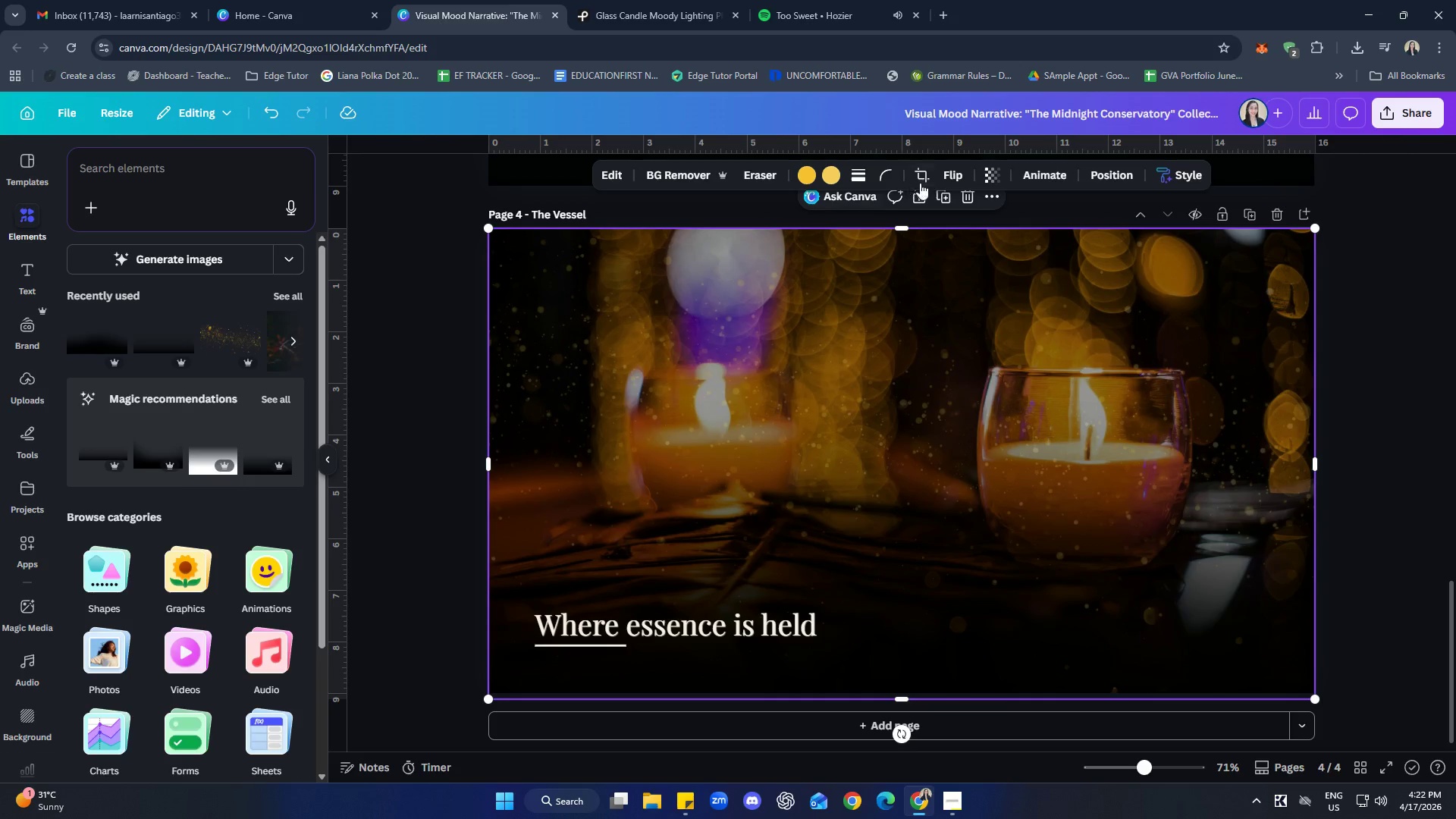 
left_click([987, 177])
 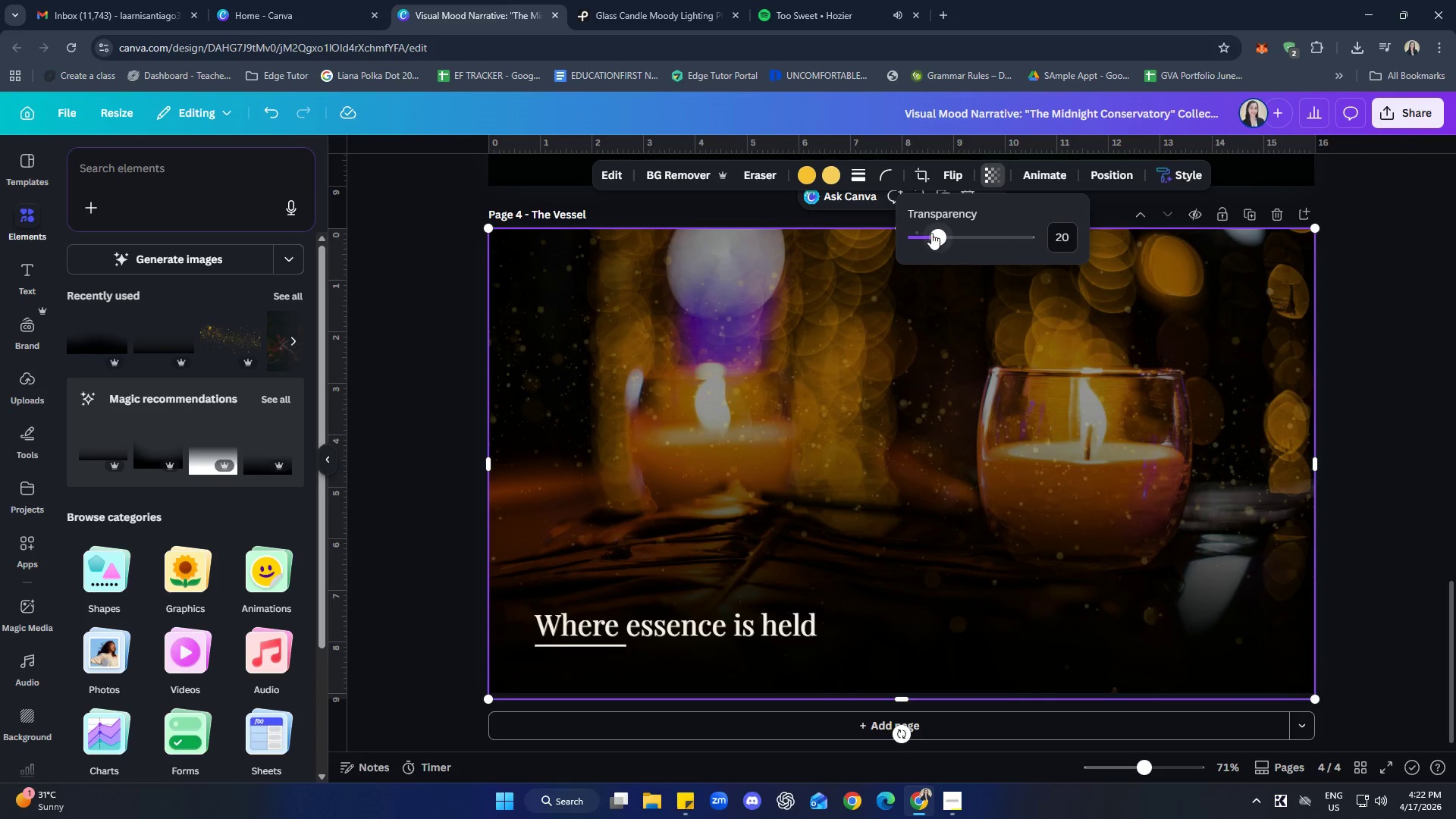 
left_click_drag(start_coordinate=[932, 234], to_coordinate=[926, 231])
 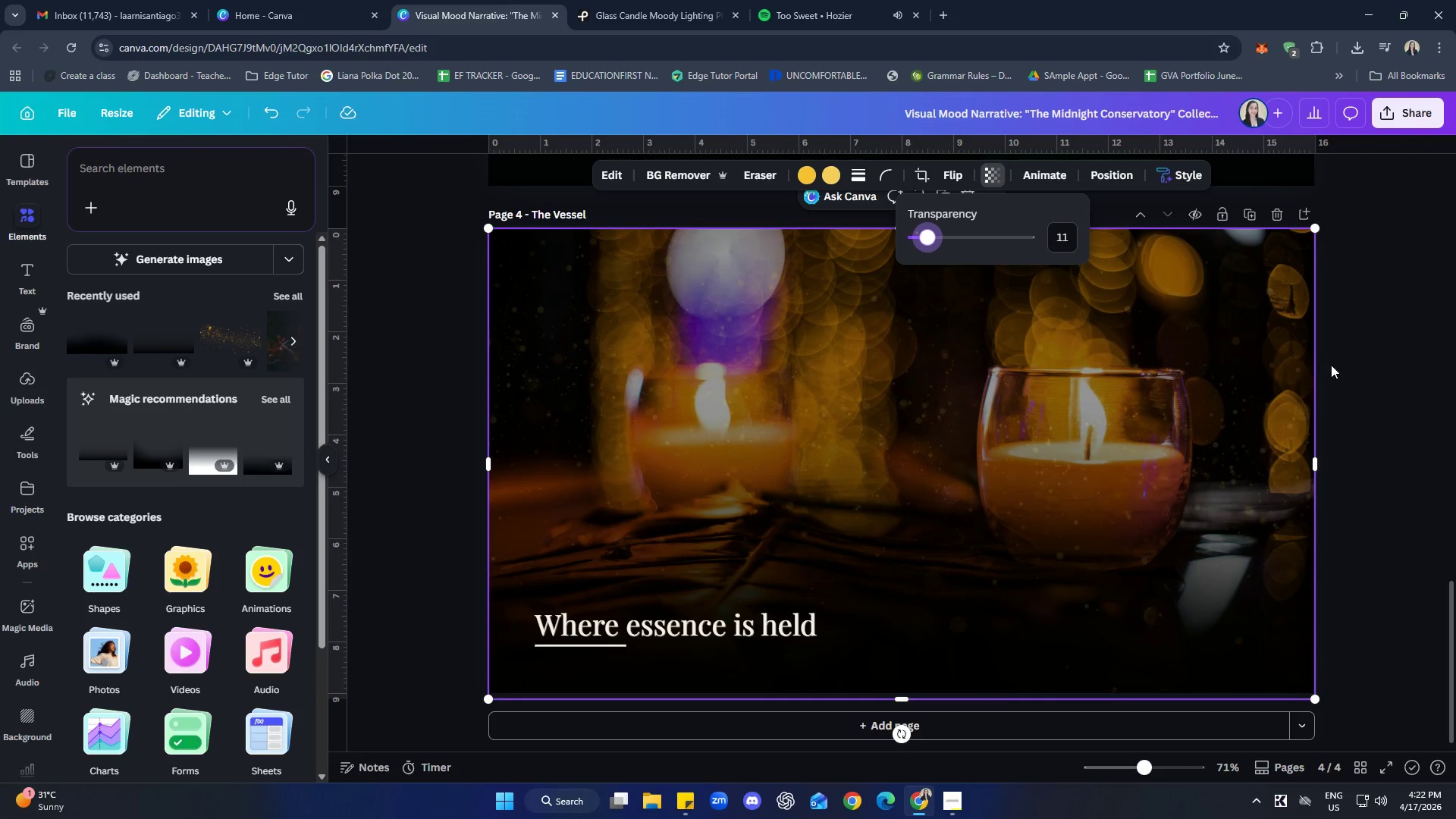 
left_click([1345, 356])
 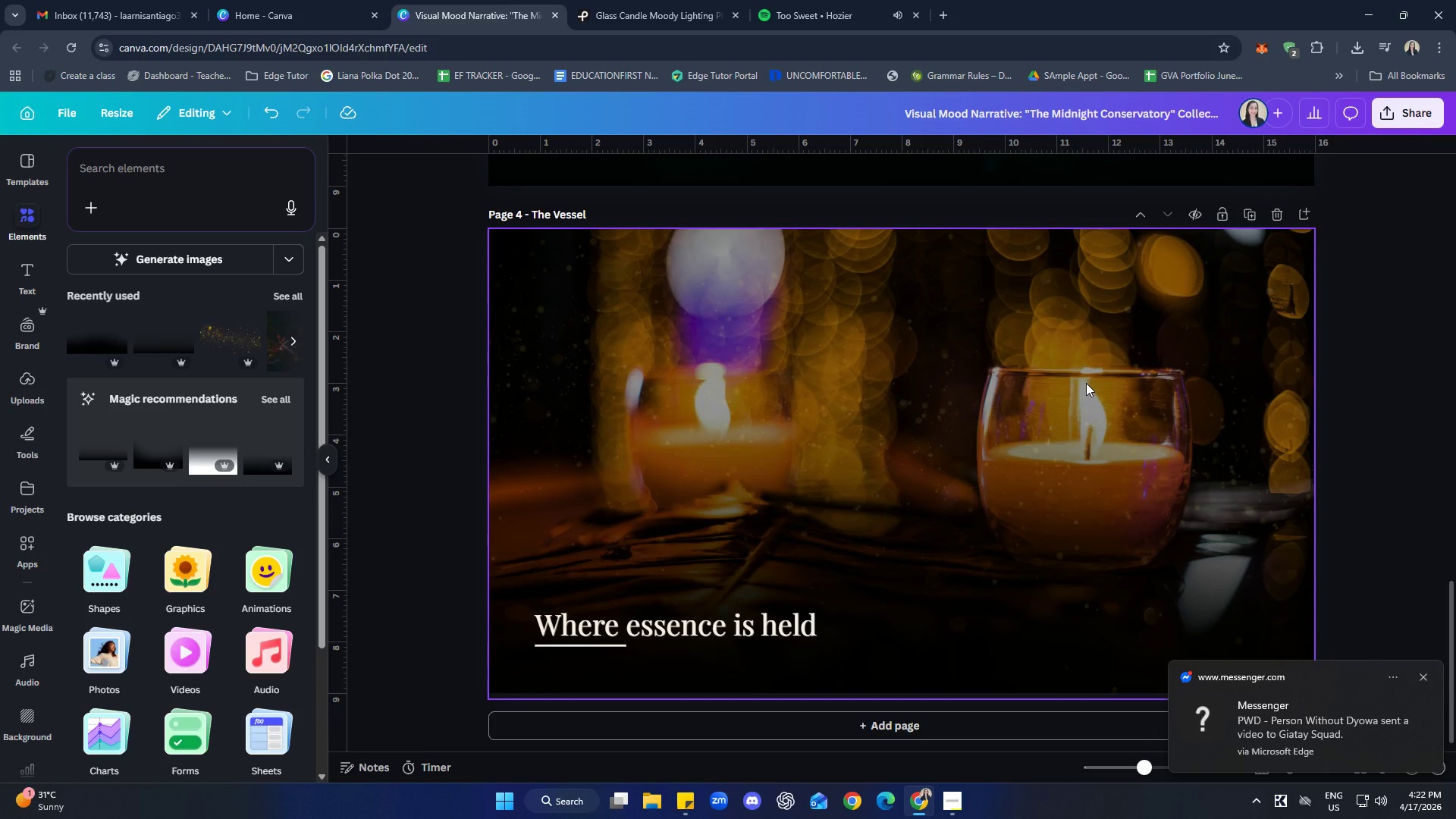 
wait(7.78)
 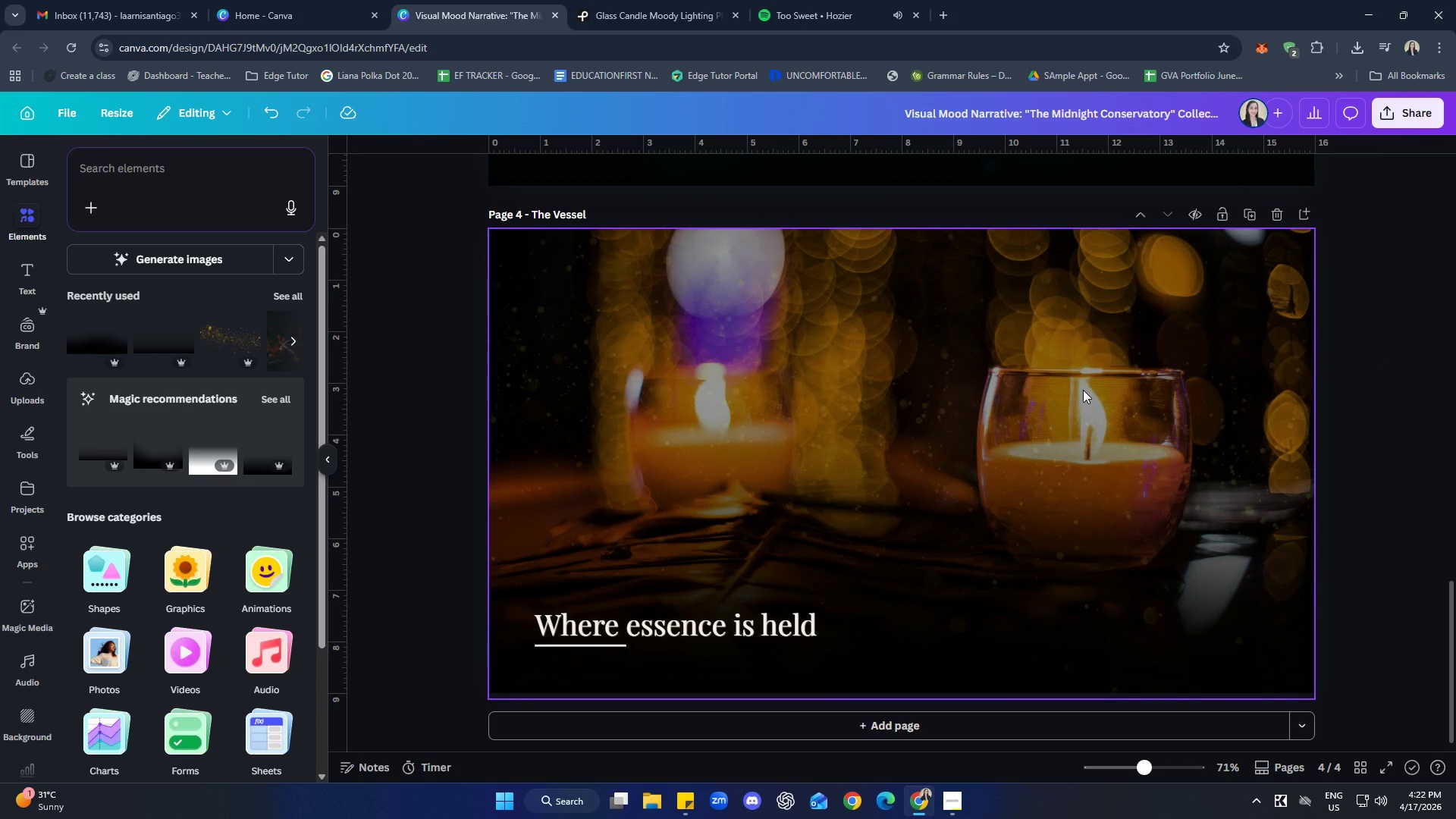 
left_click([1414, 412])
 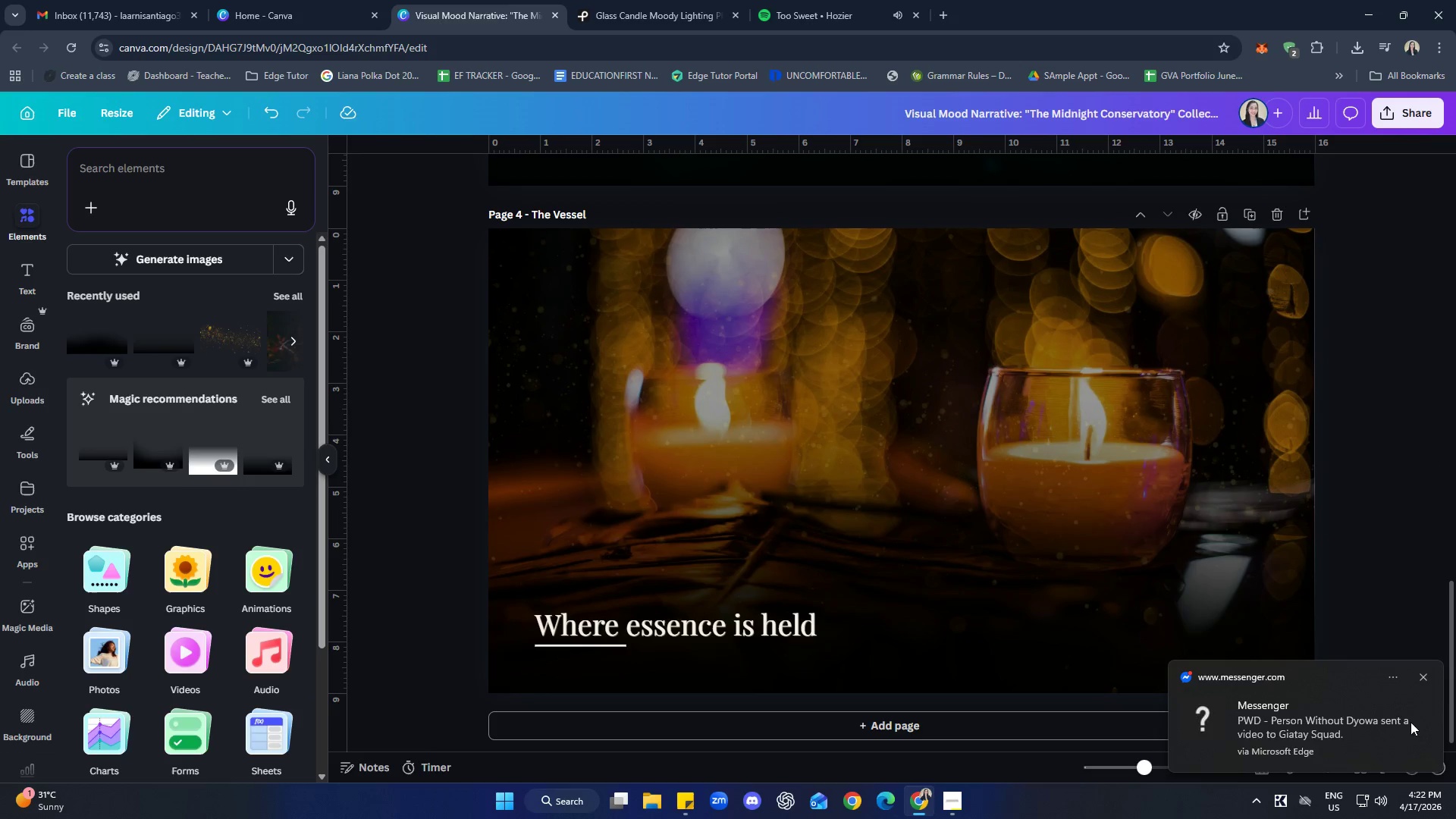 
left_click([1425, 676])
 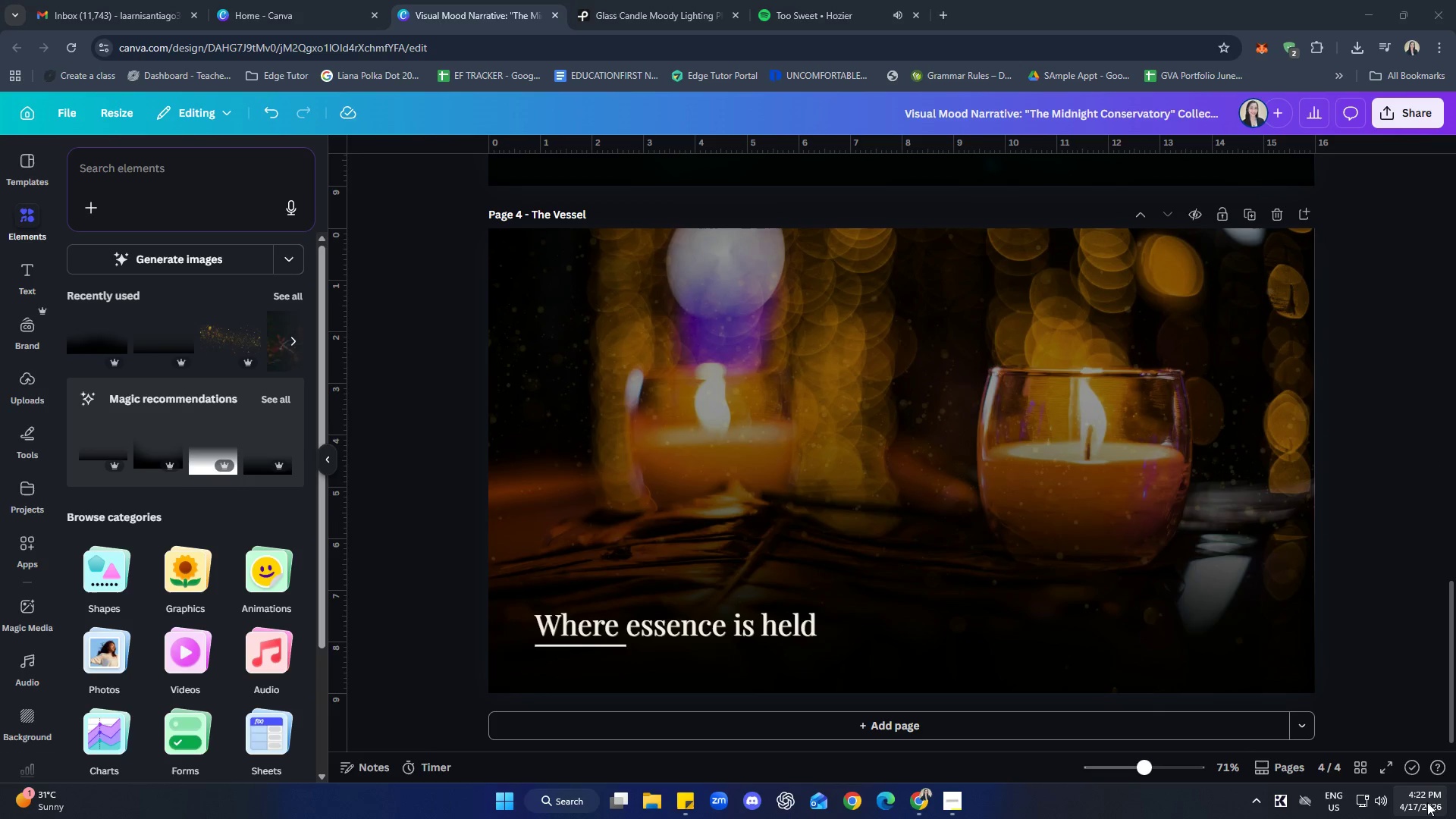 
left_click([1427, 802])
 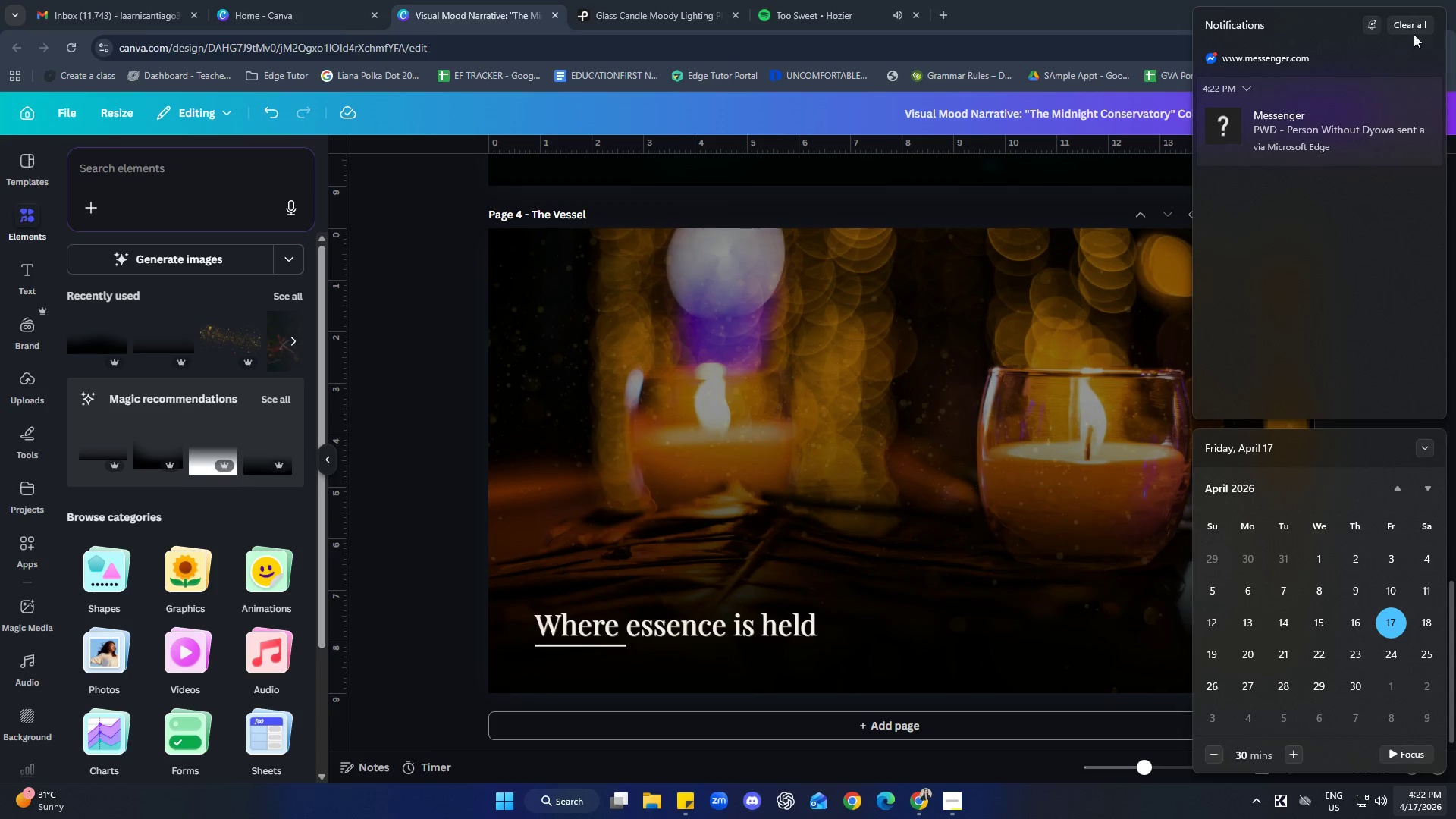 
left_click([1367, 29])
 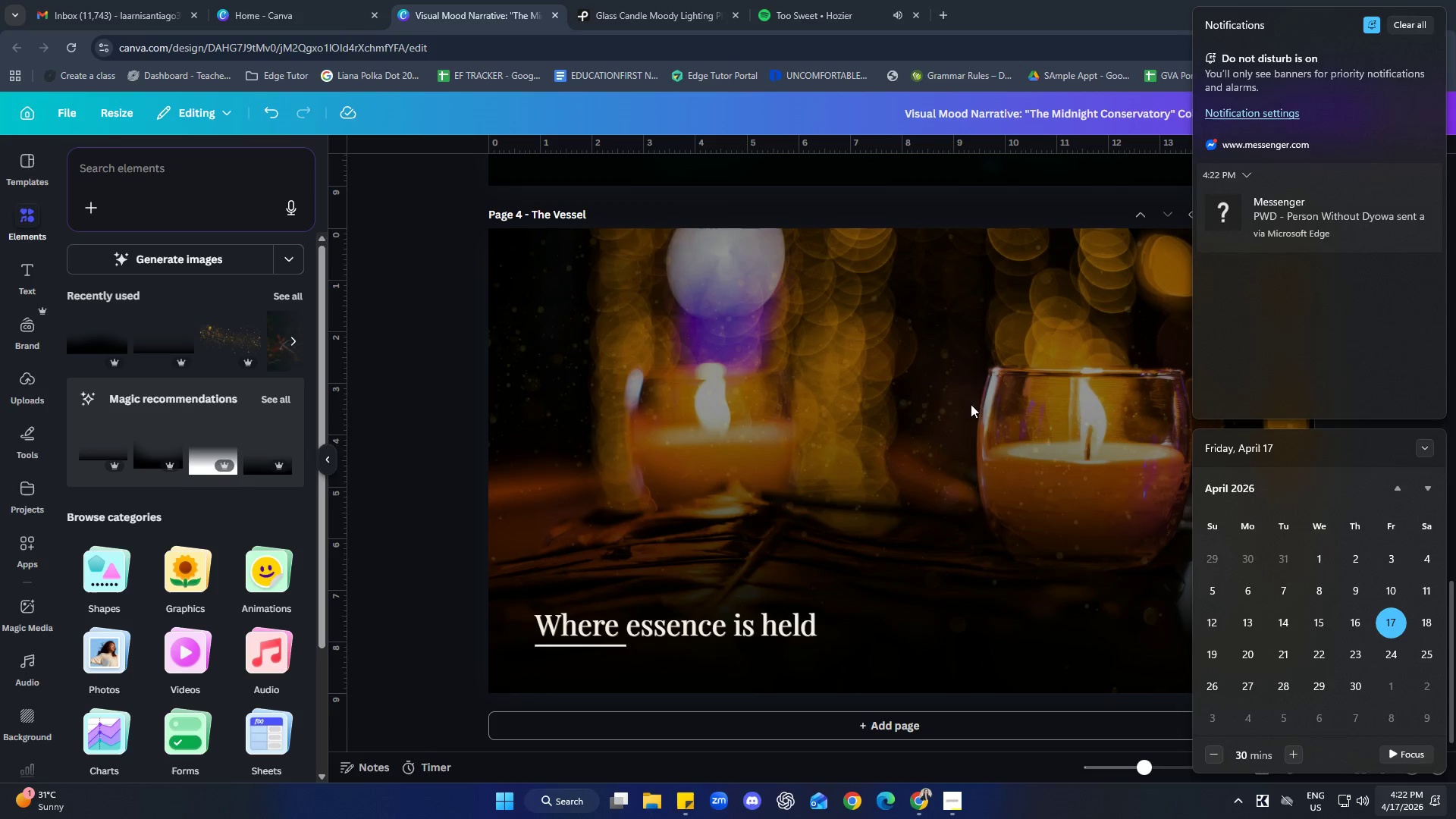 
left_click([409, 366])
 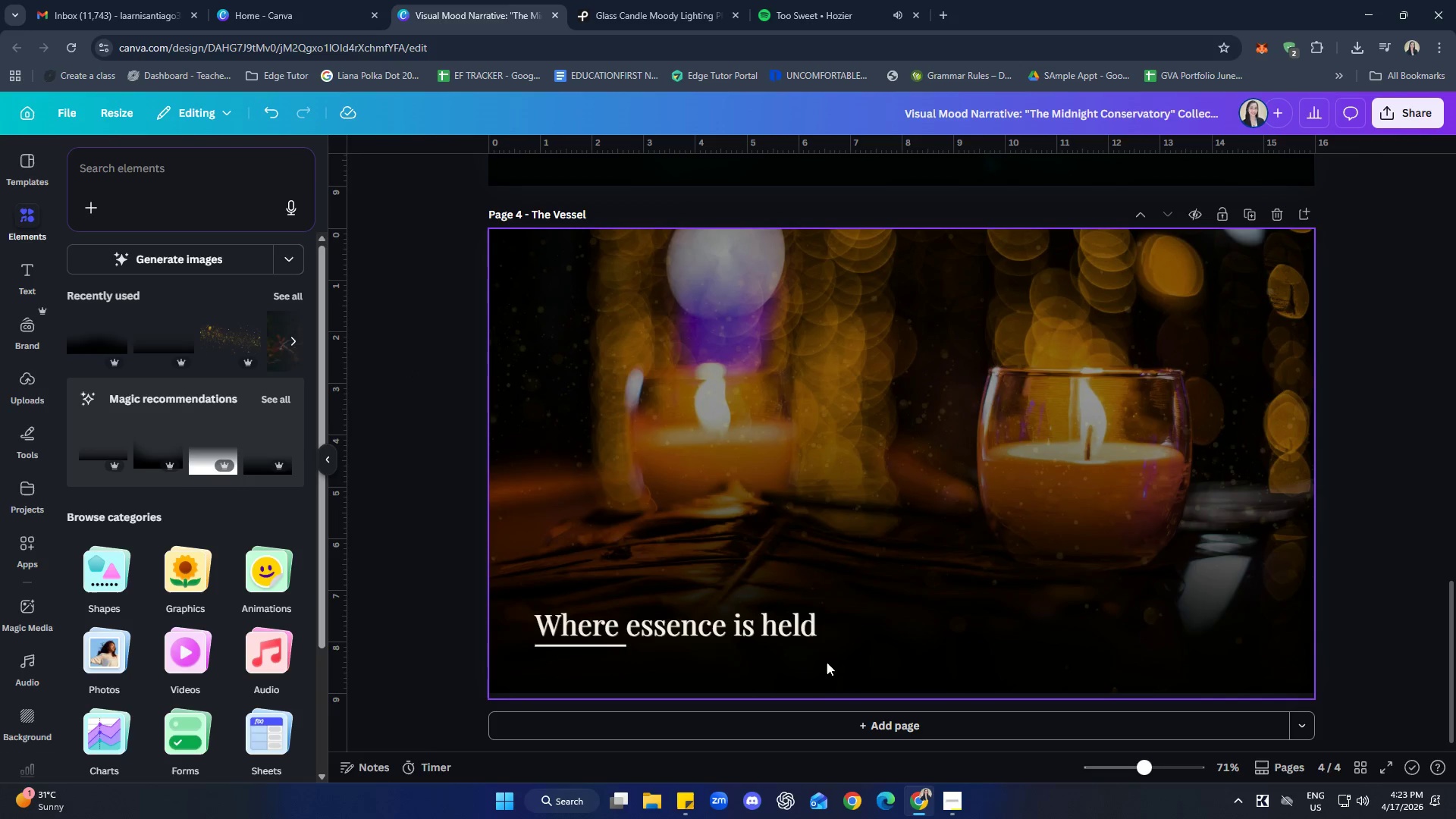 
wait(11.23)
 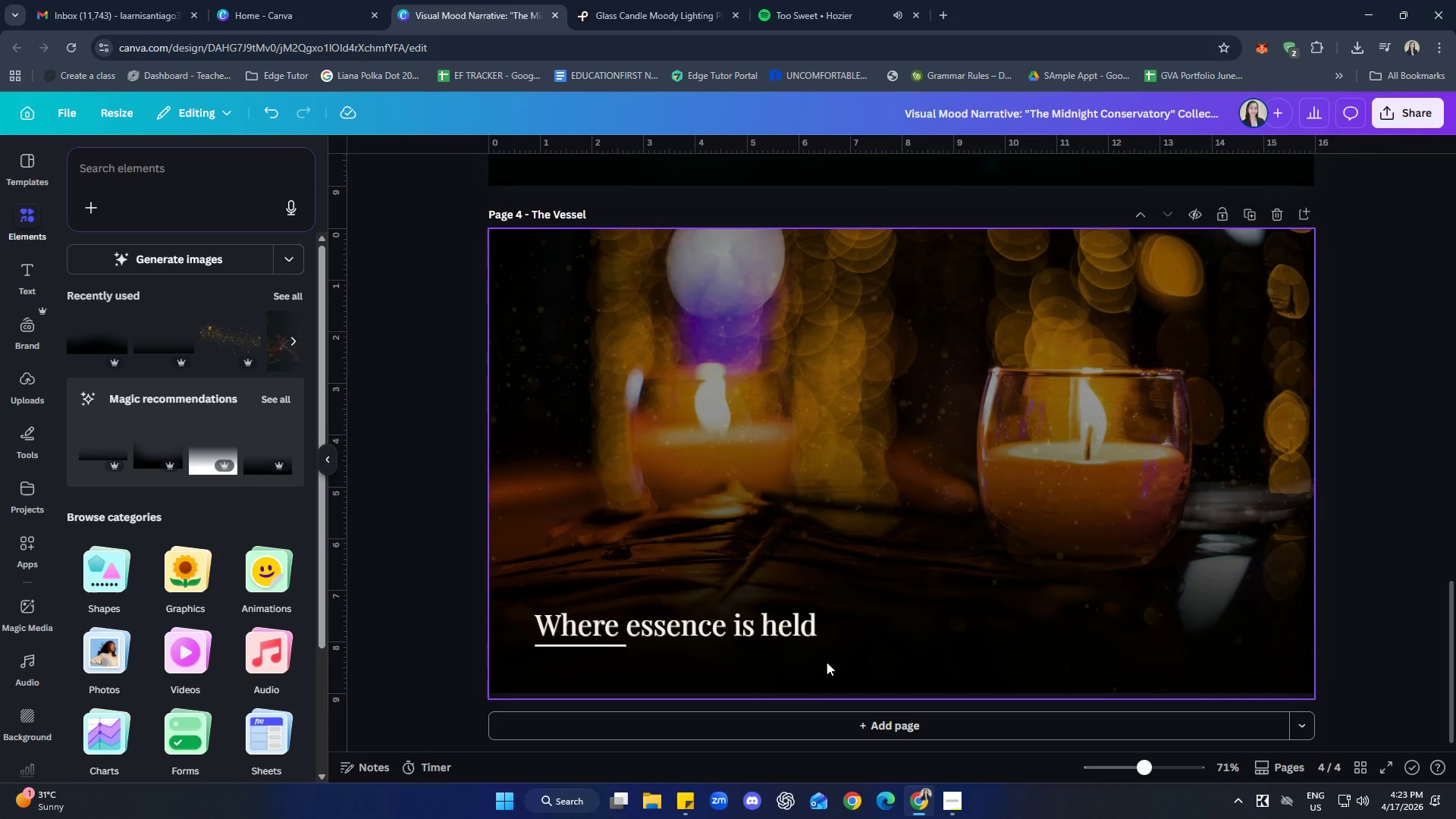 
left_click([1430, 533])
 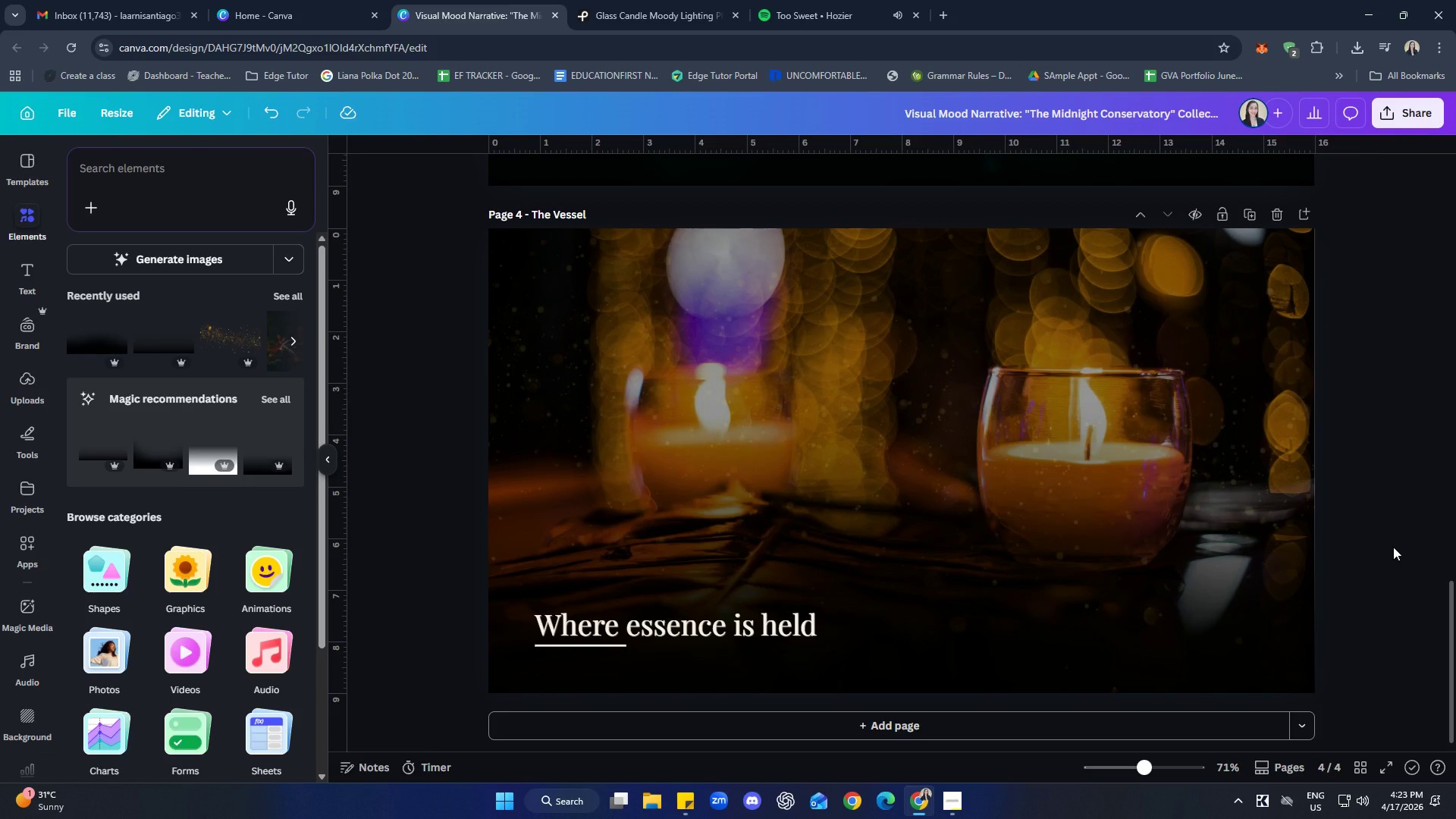 
wait(9.25)
 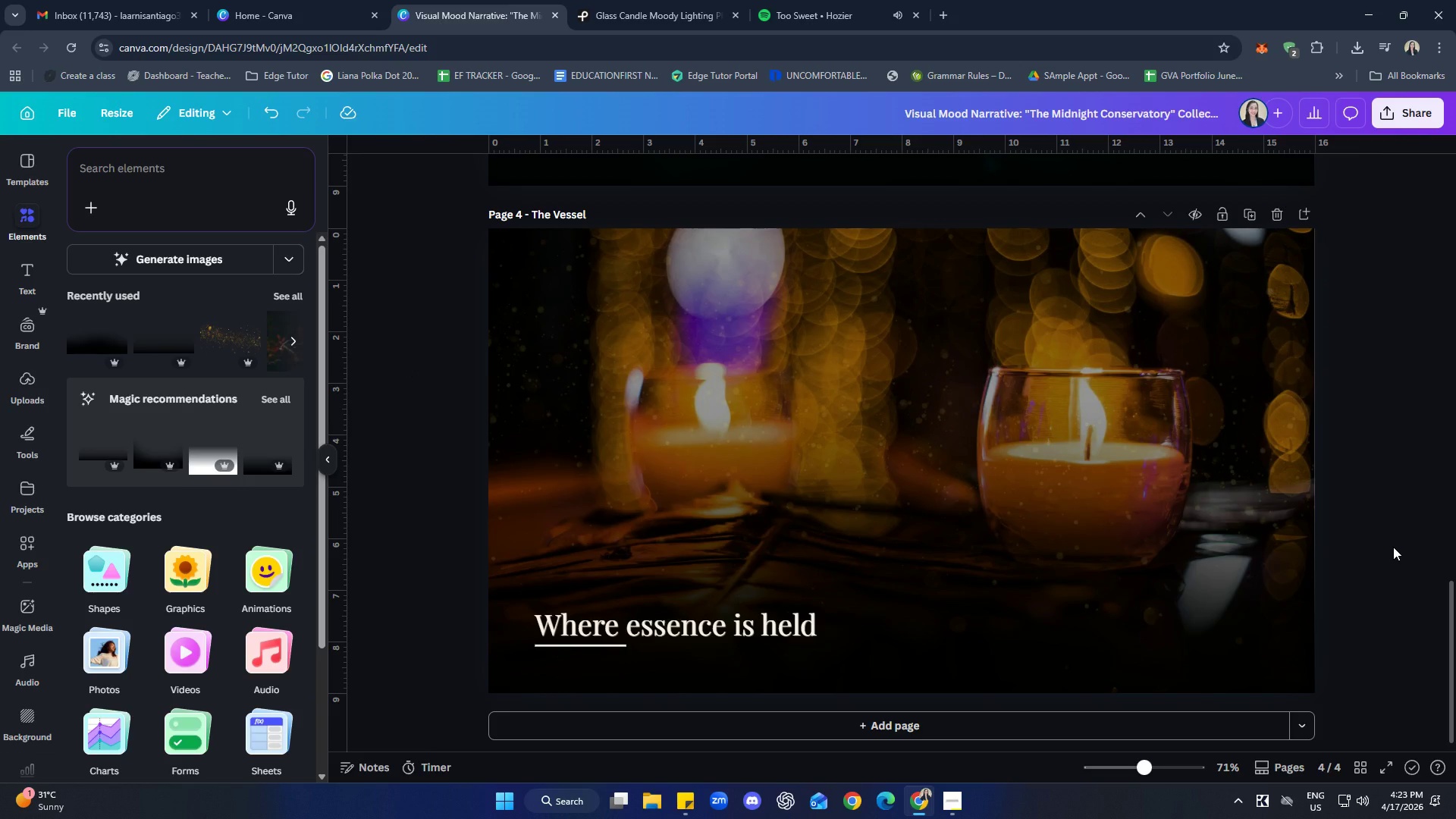 
scroll: coordinate [1356, 582], scroll_direction: down, amount: 3.0
 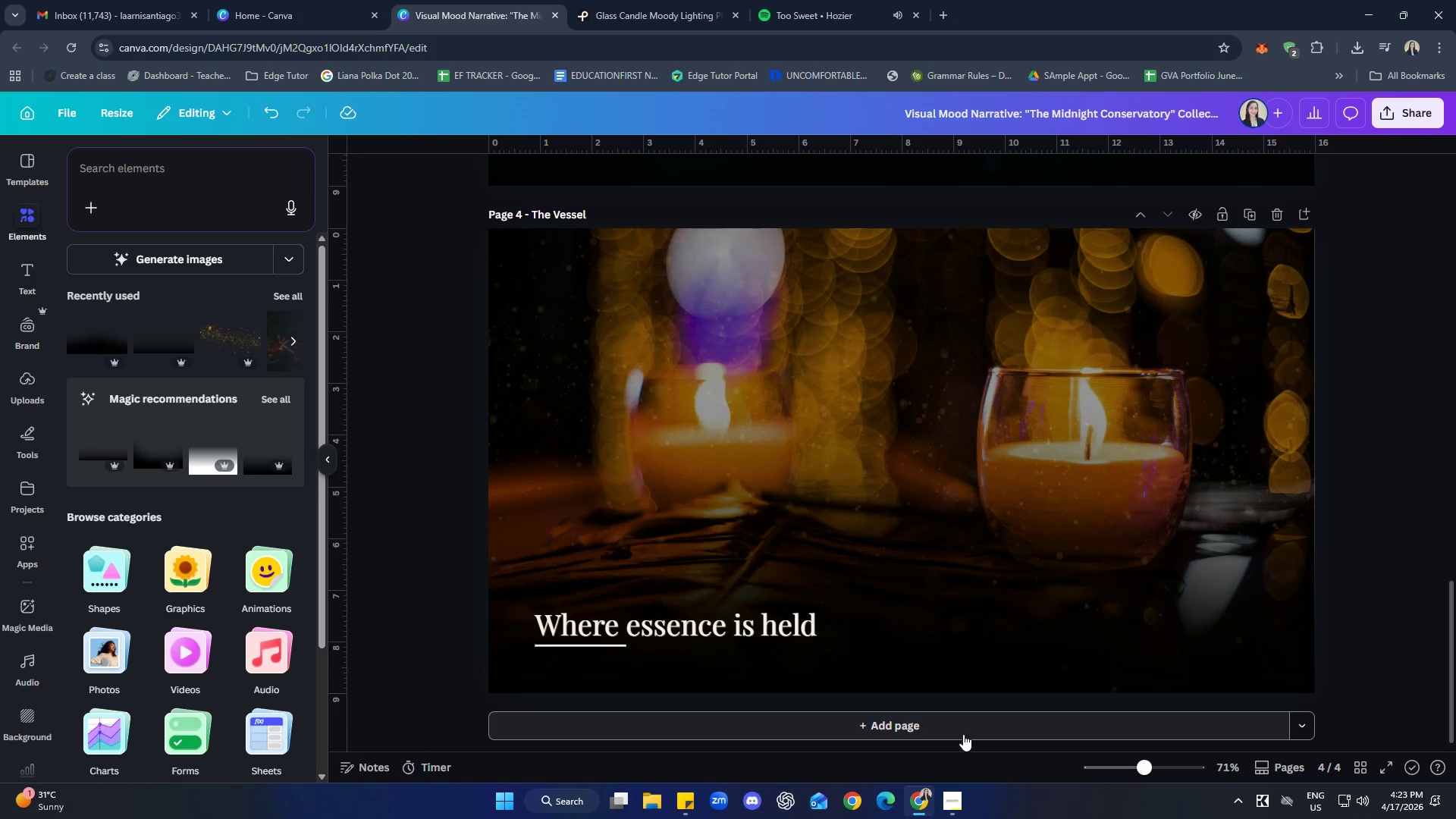 
left_click([960, 736])
 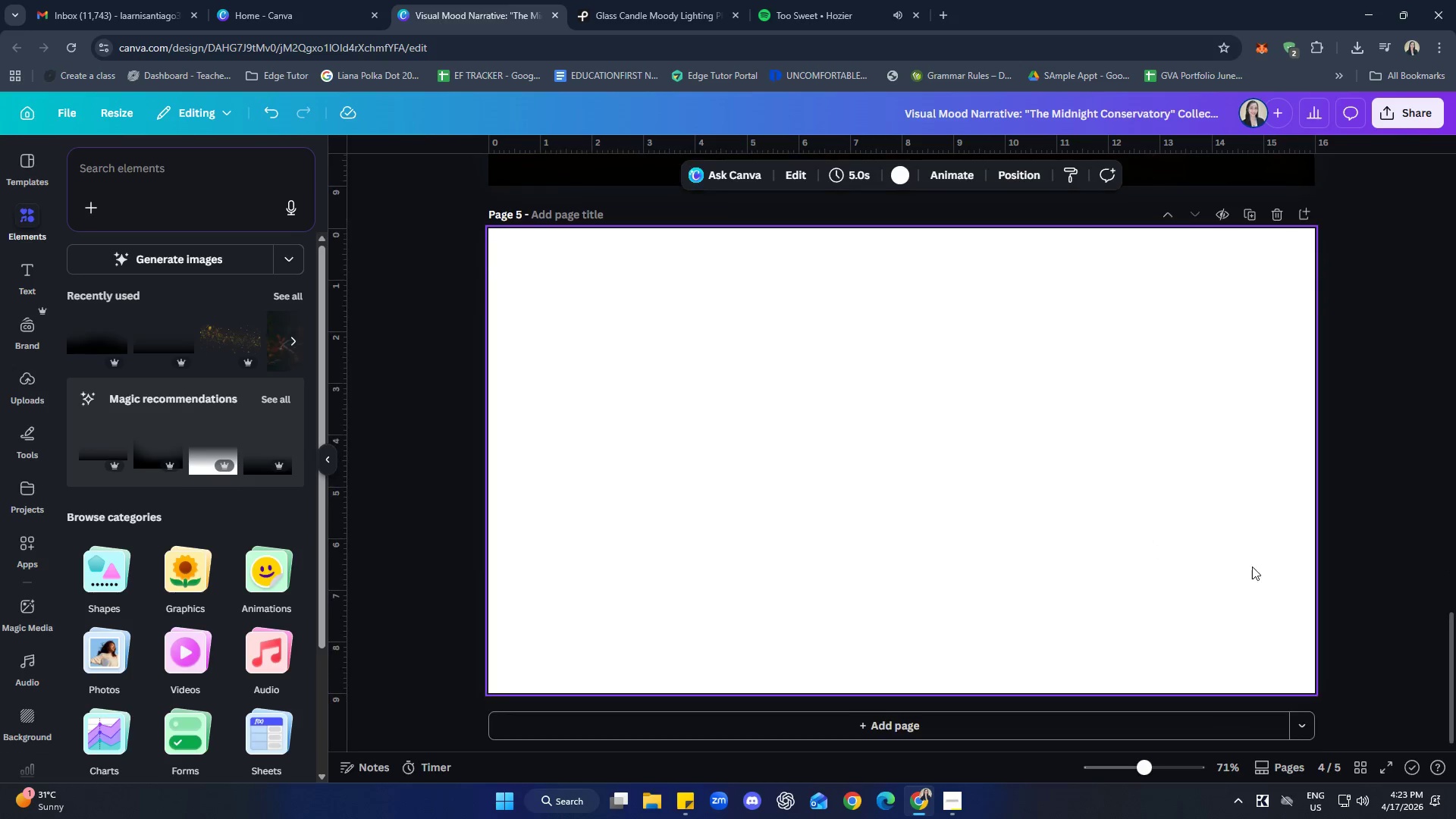 
scroll: coordinate [1319, 704], scroll_direction: up, amount: 10.0
 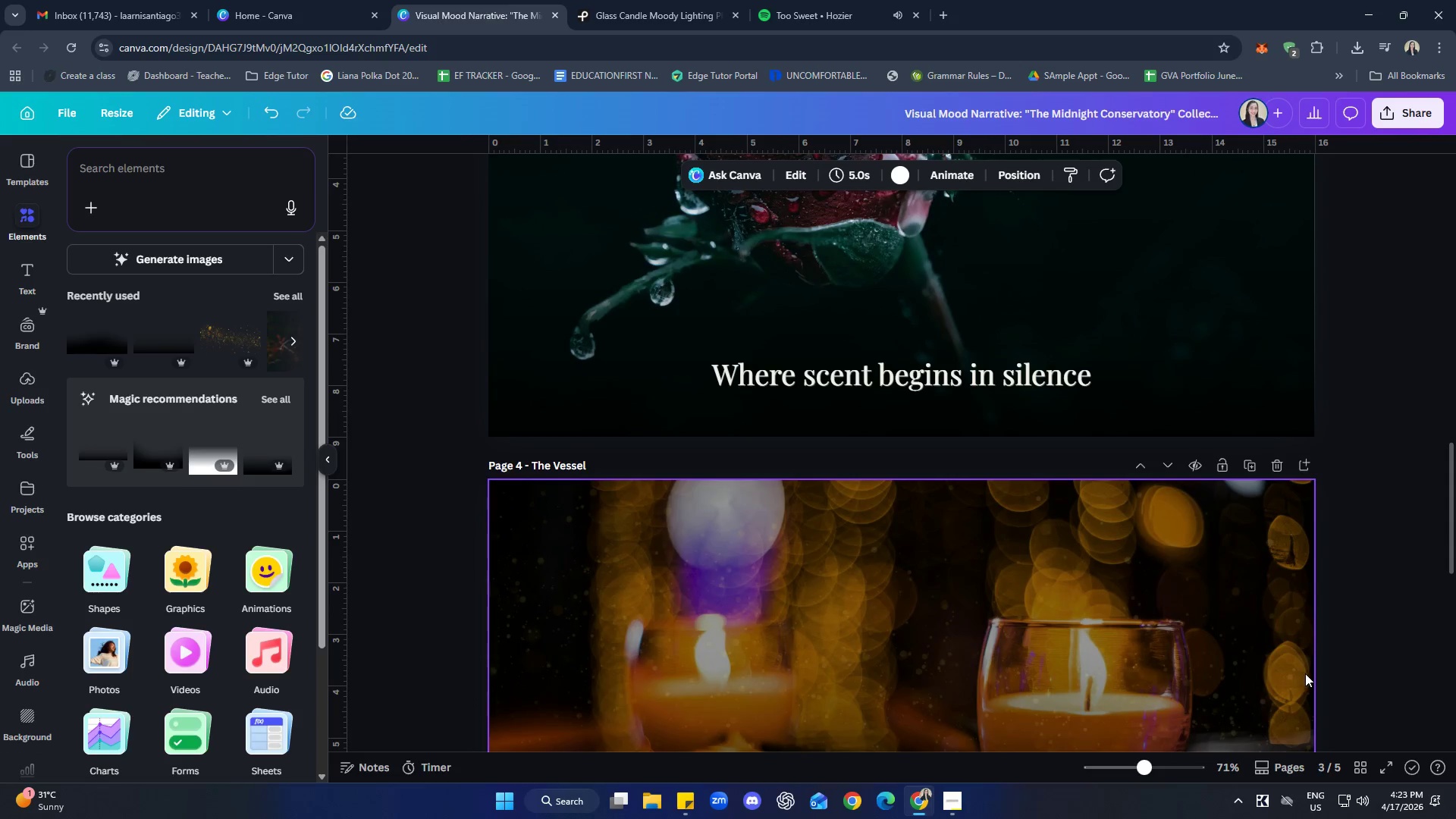 
scroll: coordinate [1356, 567], scroll_direction: down, amount: 3.0